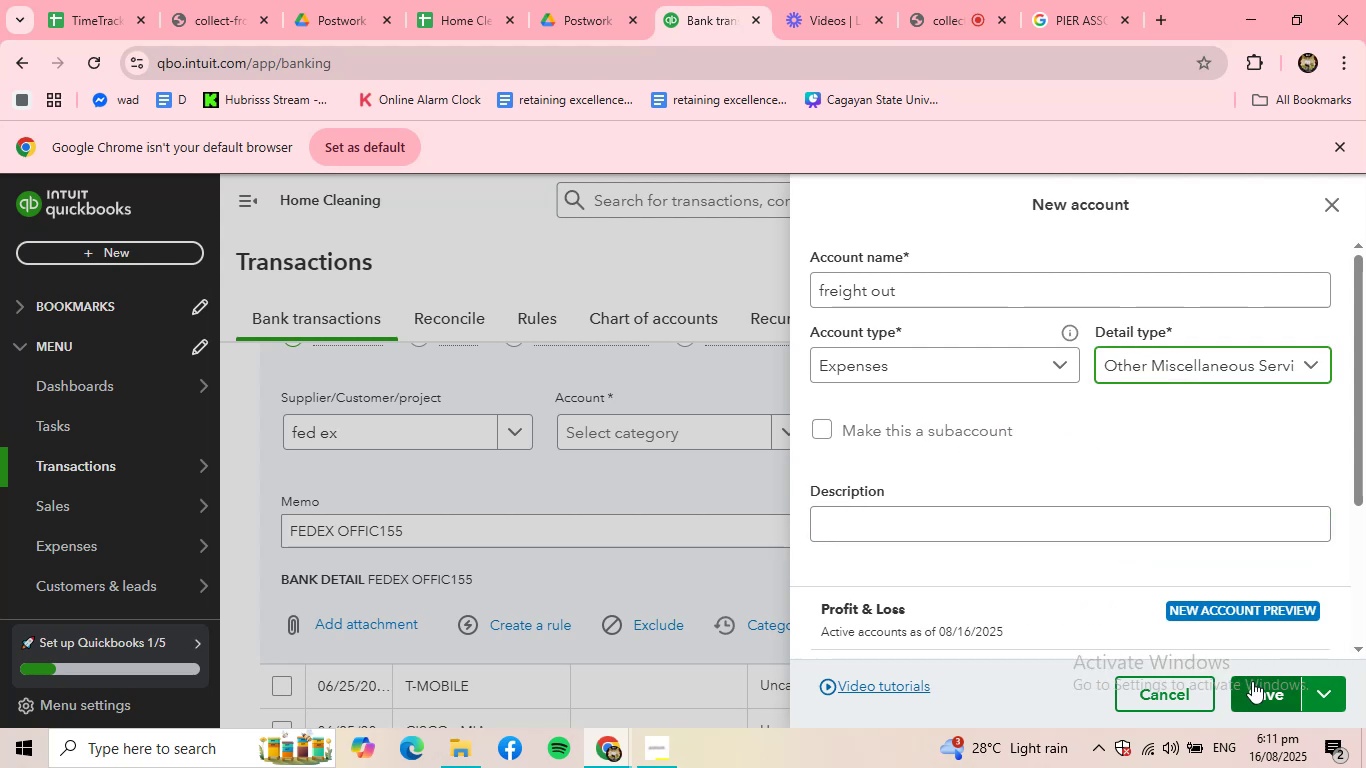 
left_click([1253, 683])
 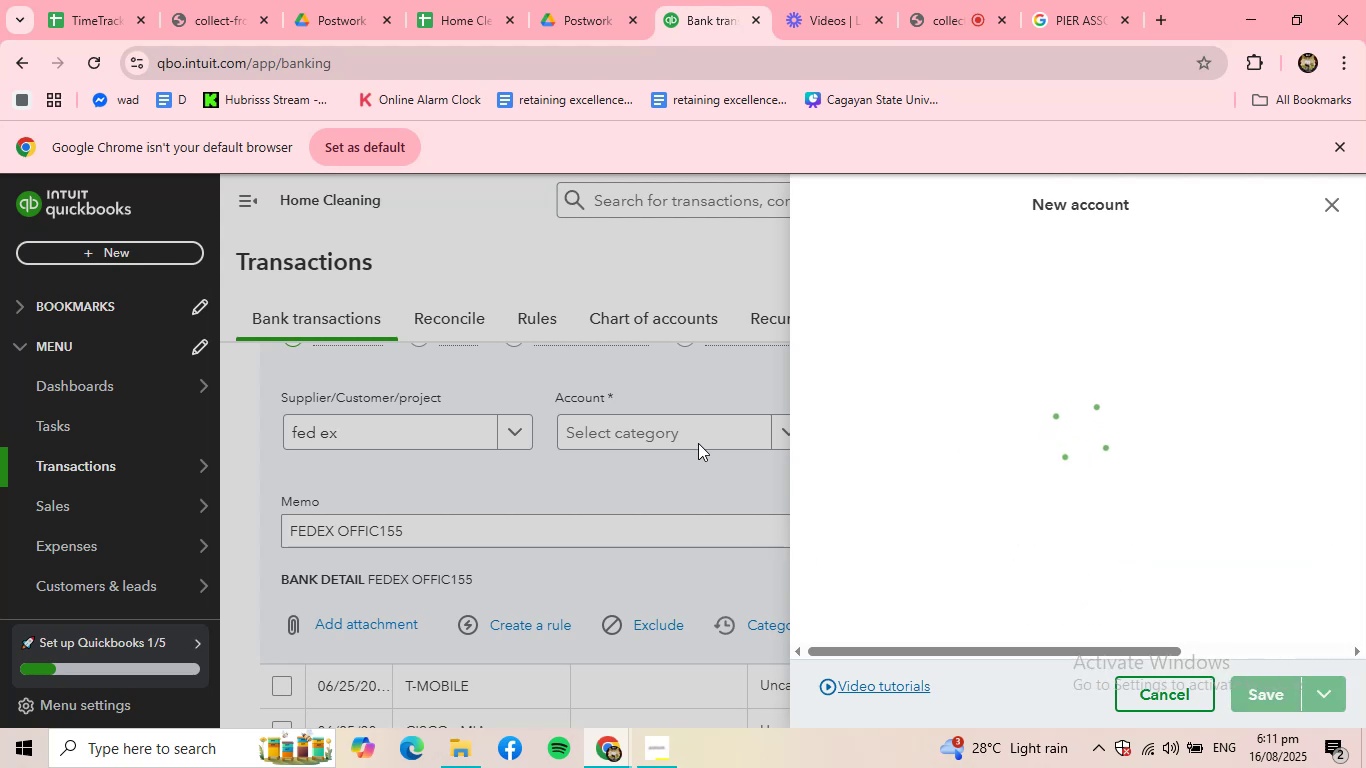 
left_click([698, 443])
 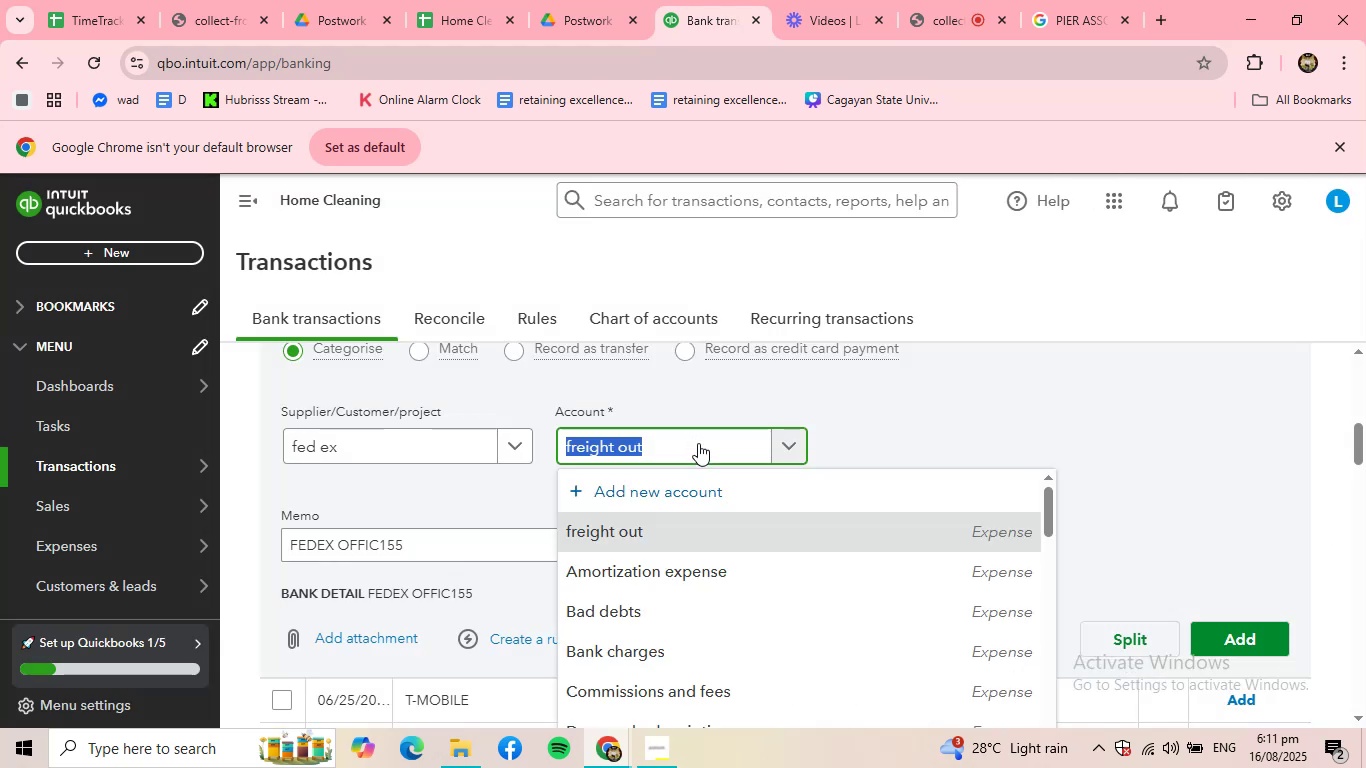 
key(F)
 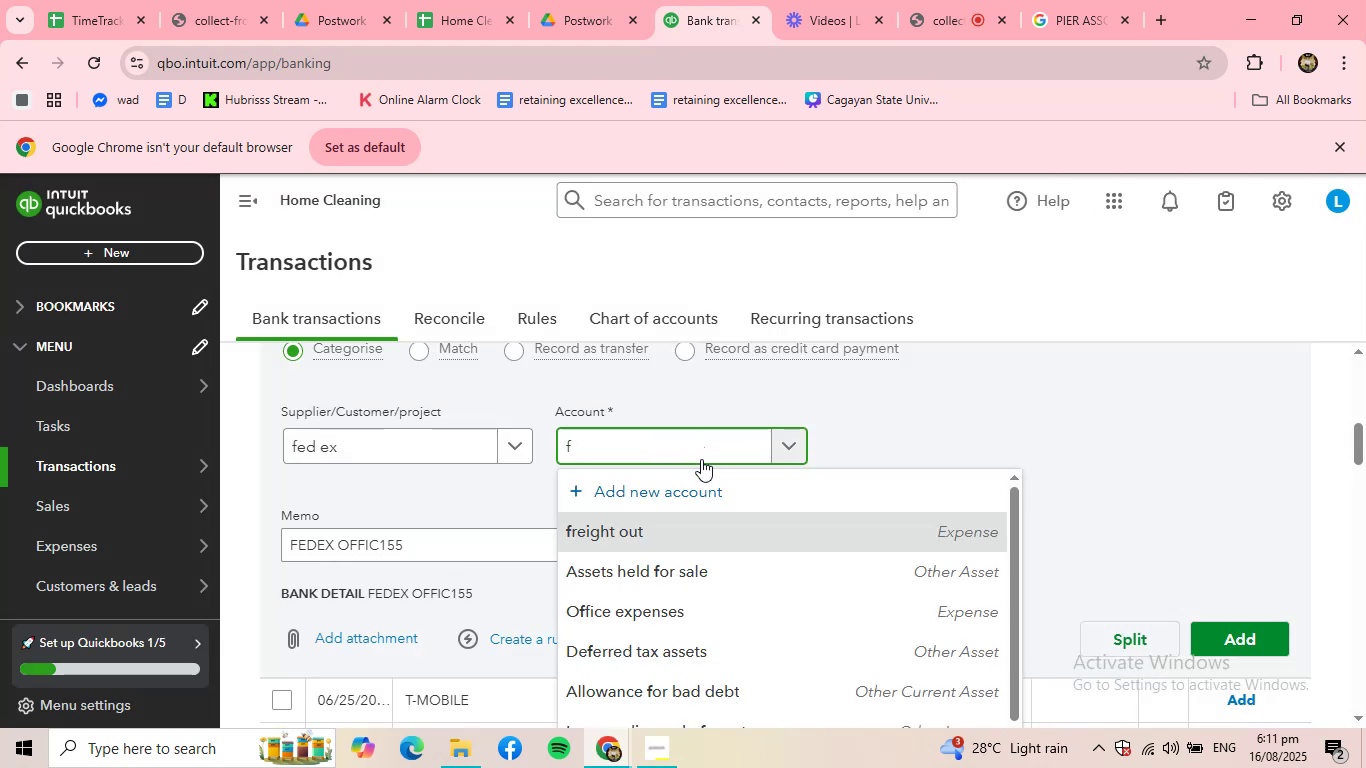 
left_click([654, 528])
 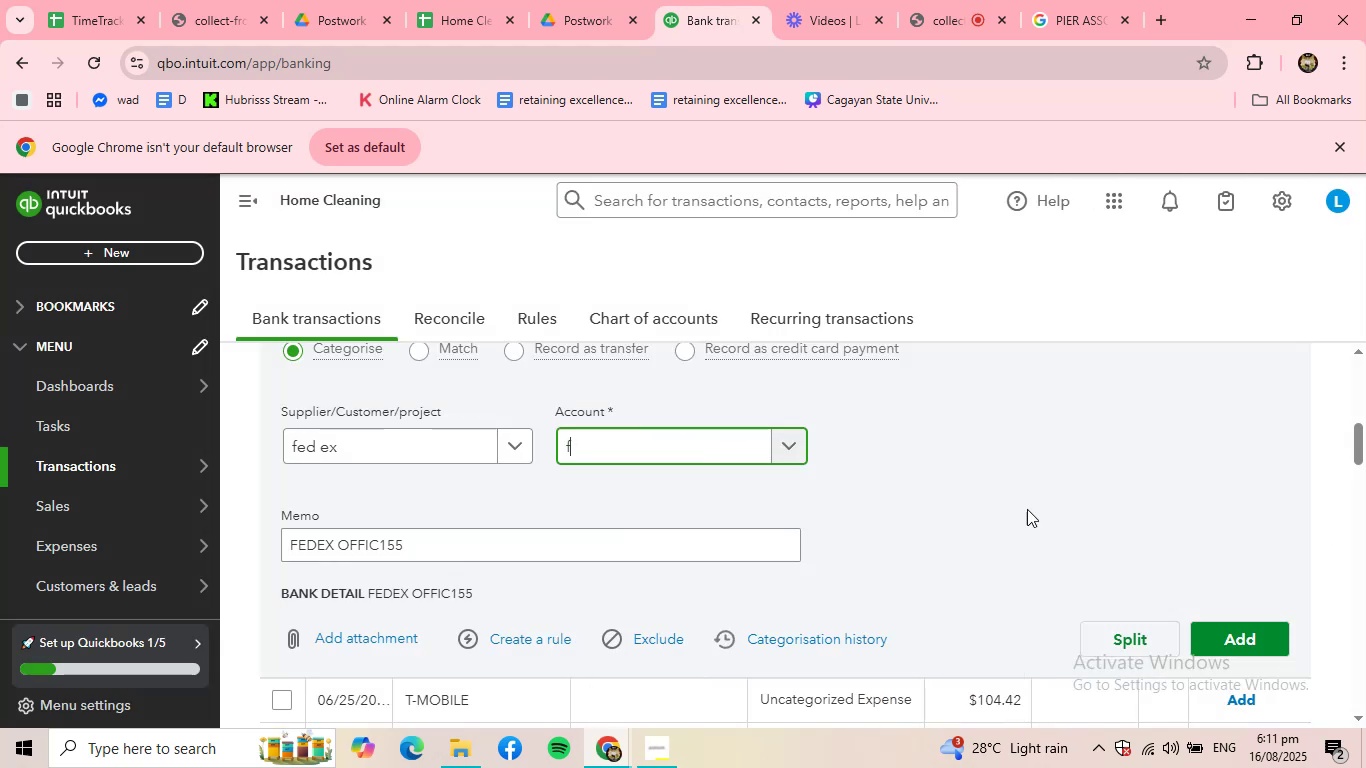 
scroll: coordinate [1039, 507], scroll_direction: down, amount: 1.0
 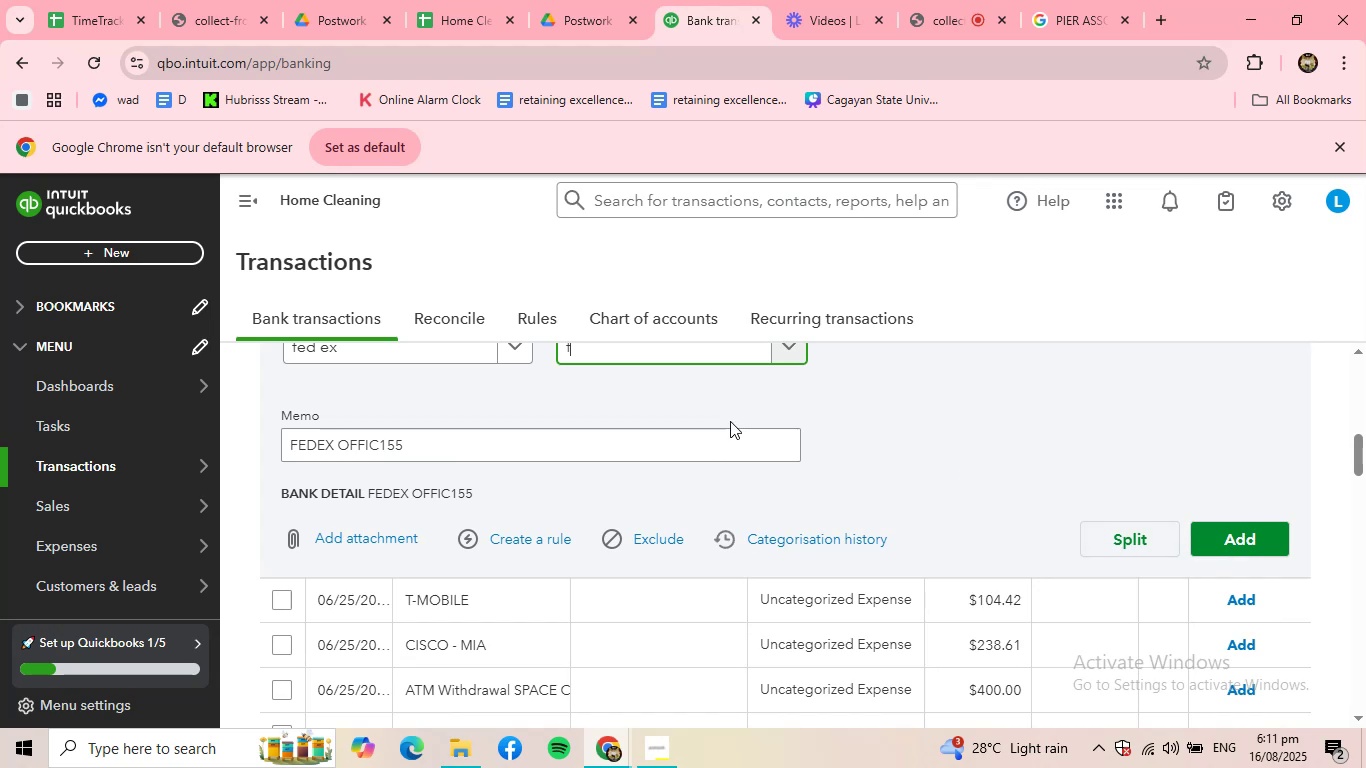 
type(re)
 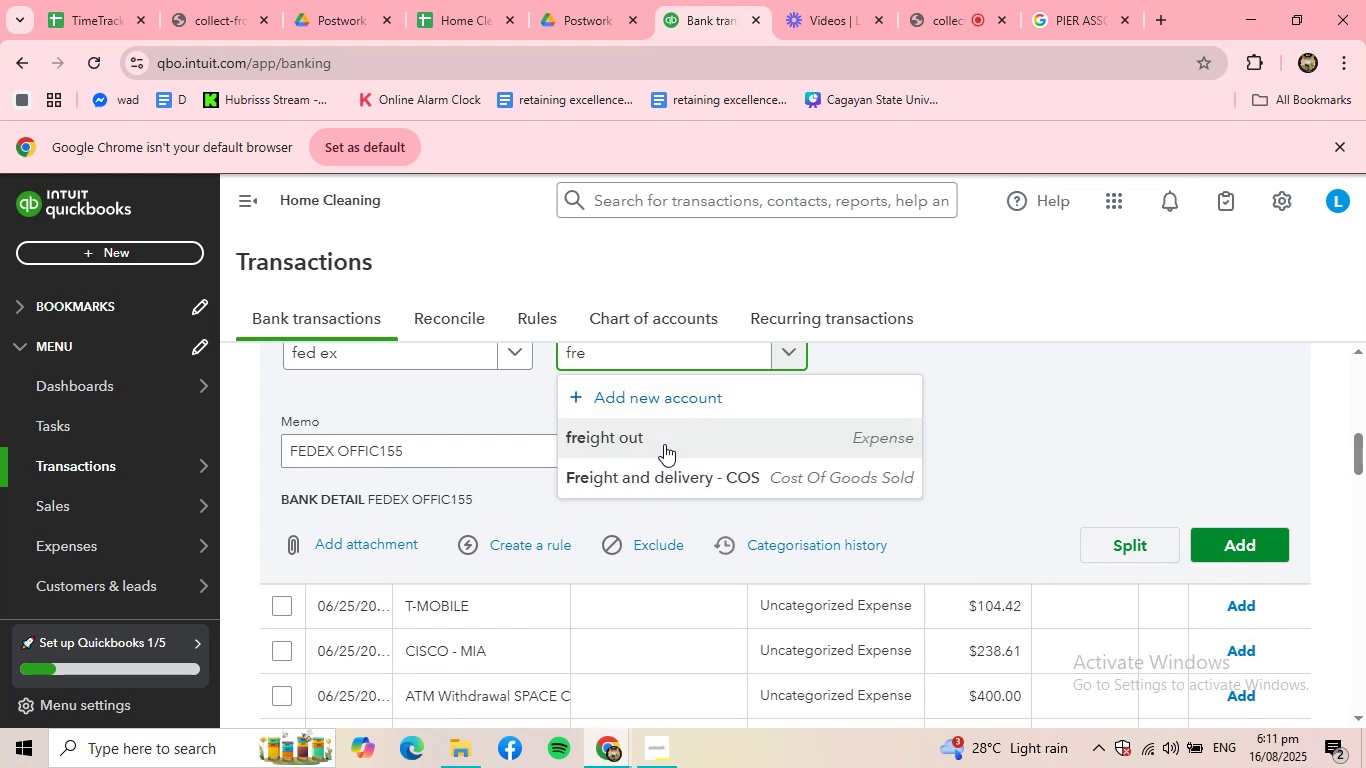 
left_click([661, 442])
 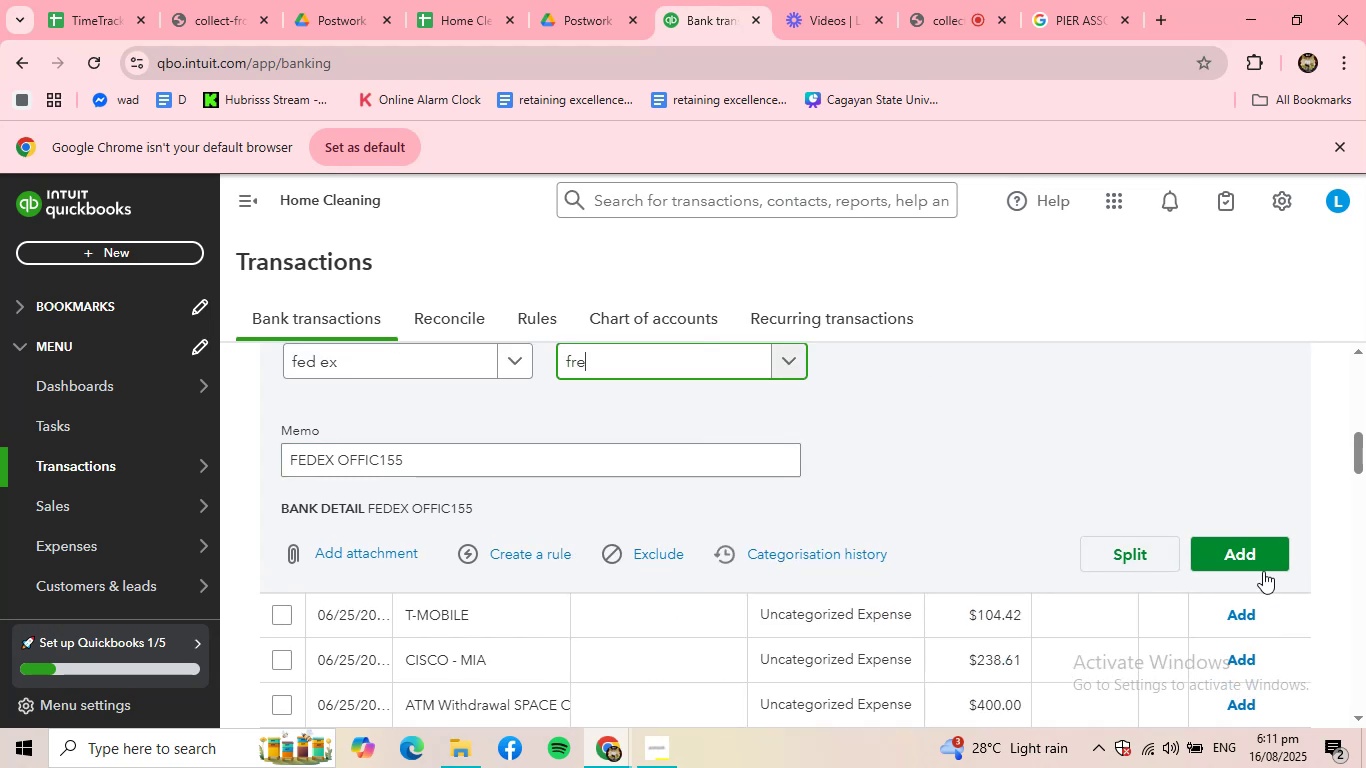 
left_click([1261, 553])
 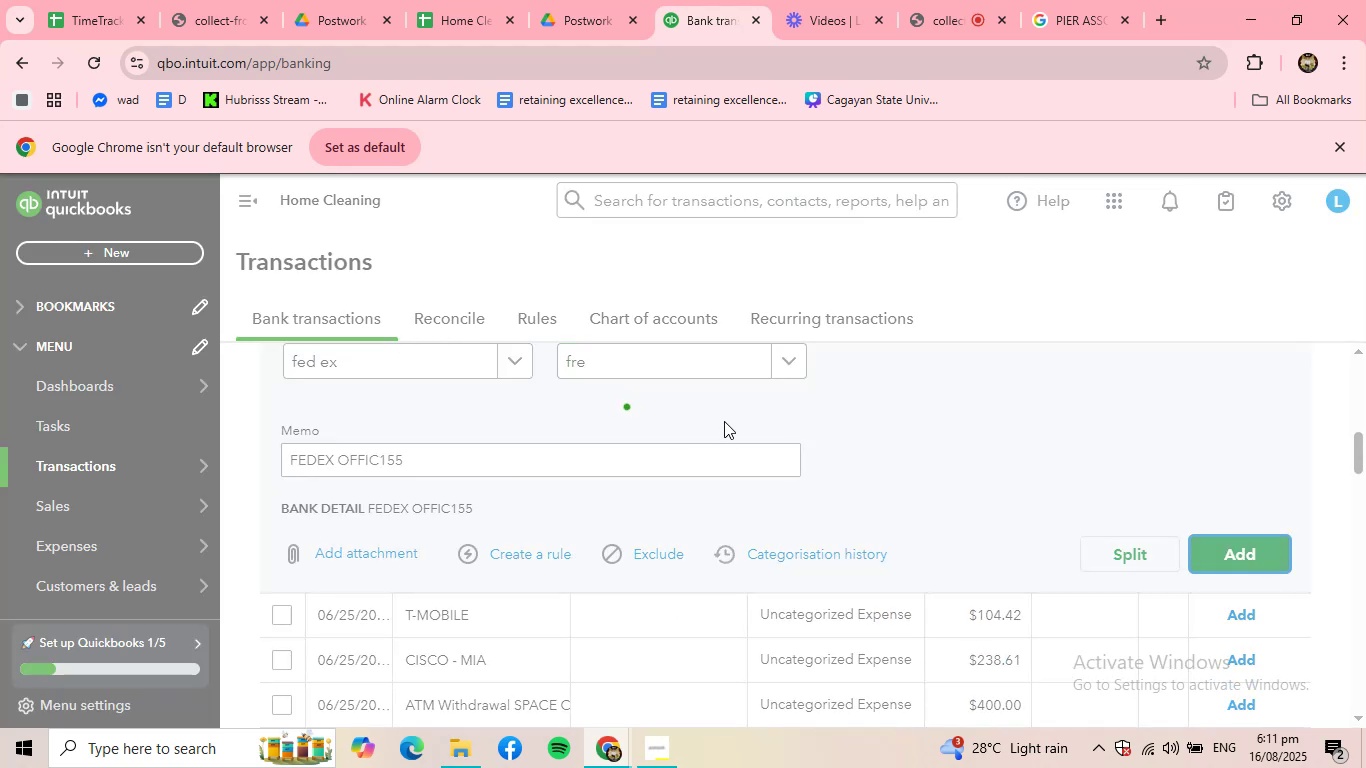 
left_click([681, 371])
 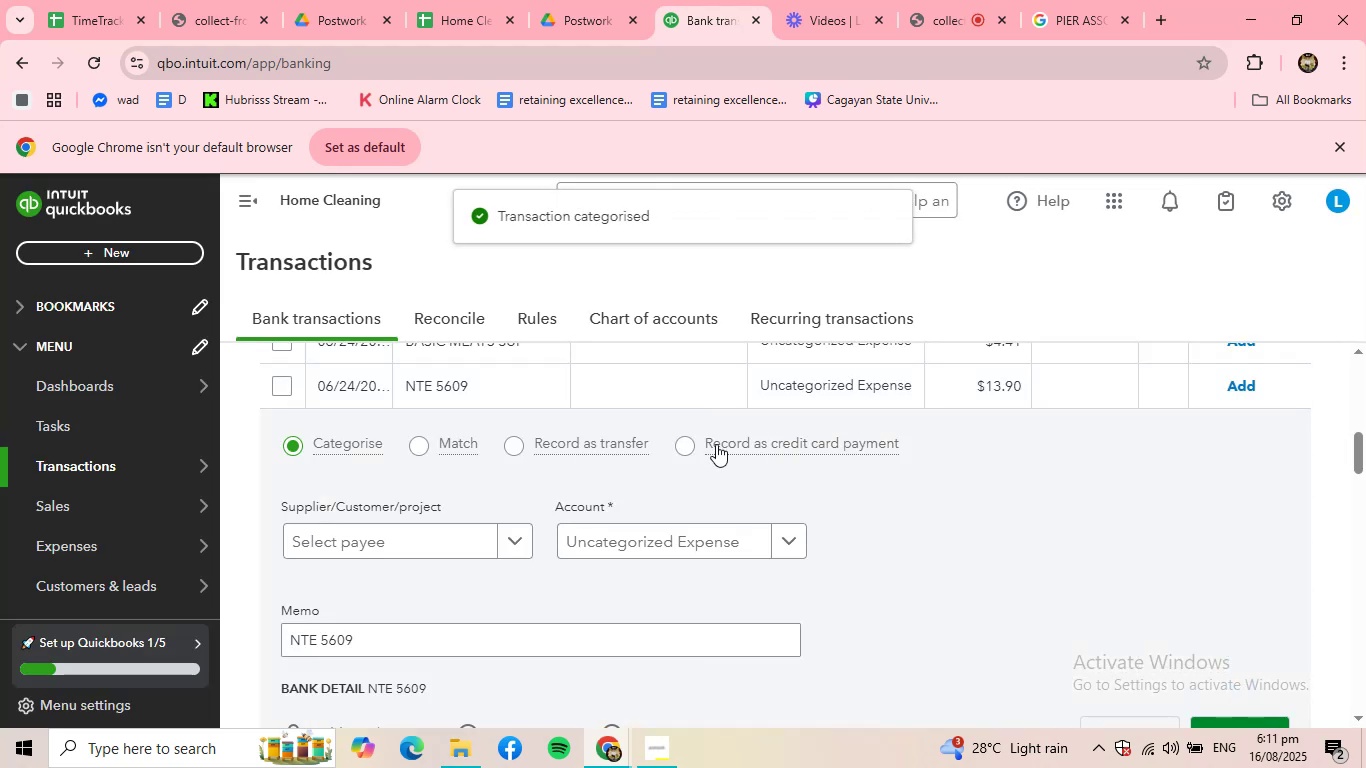 
scroll: coordinate [716, 444], scroll_direction: up, amount: 2.0
 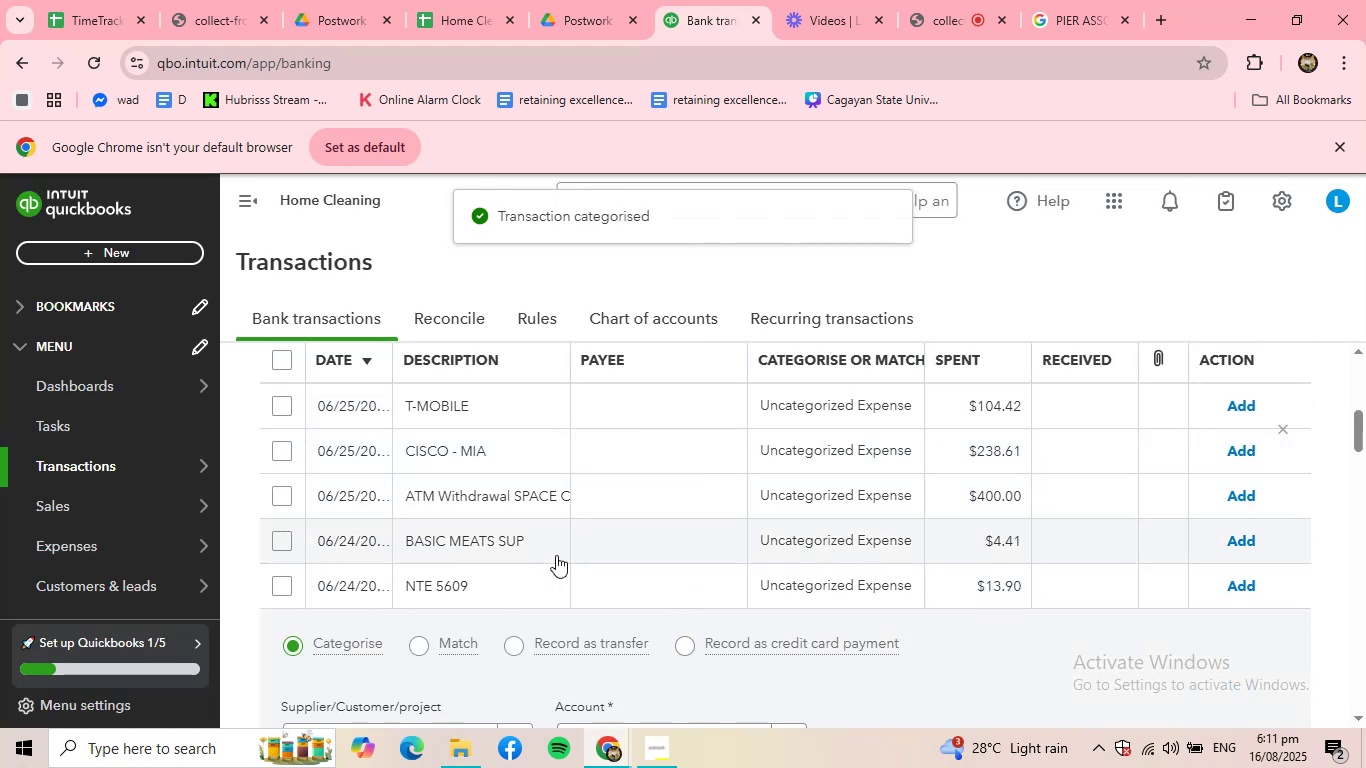 
left_click([553, 563])
 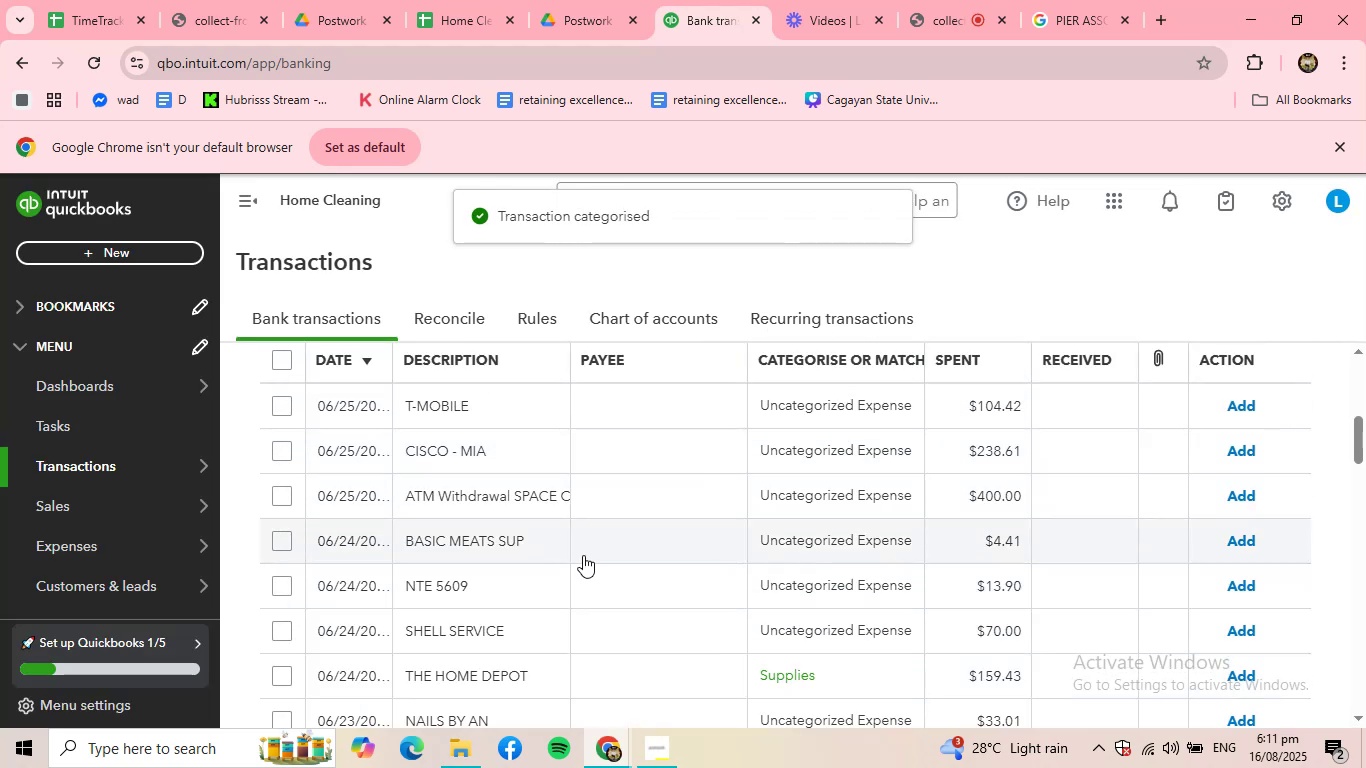 
scroll: coordinate [603, 541], scroll_direction: up, amount: 2.0
 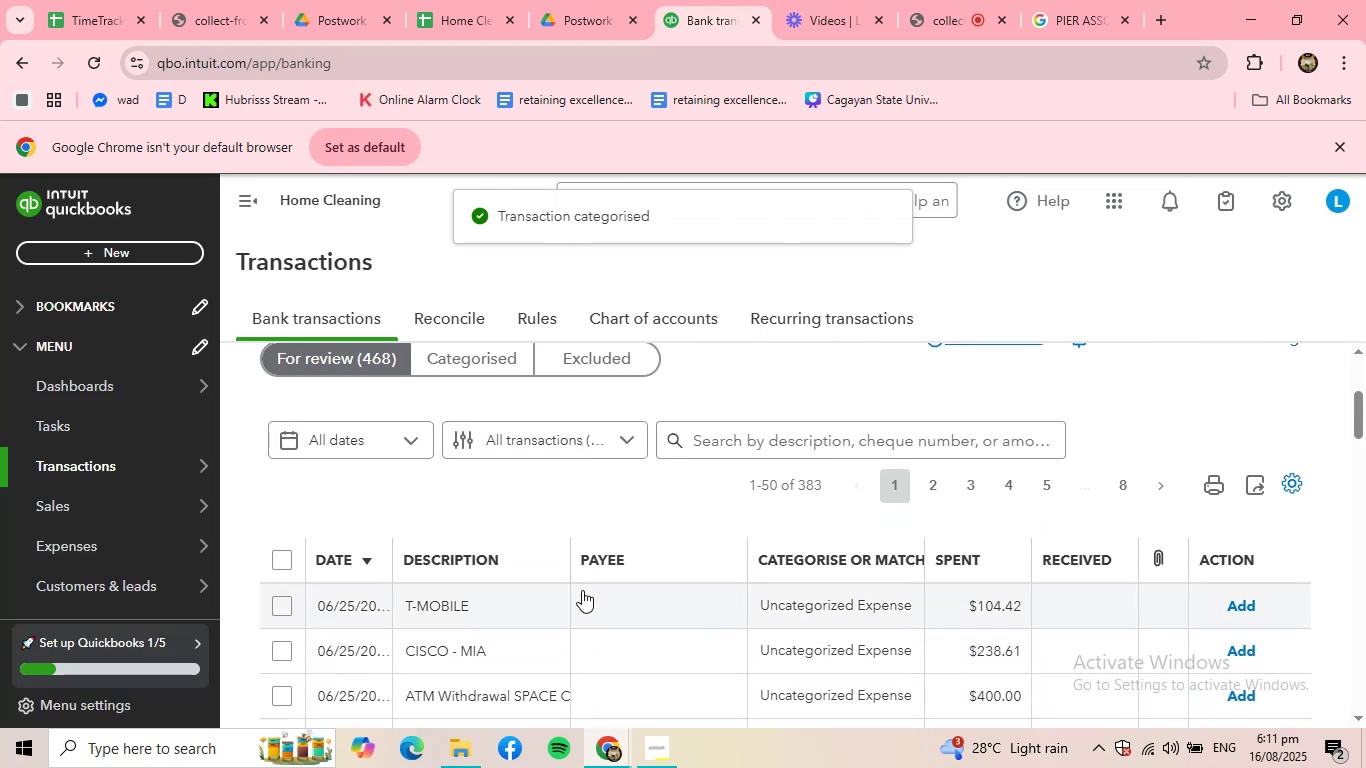 
left_click([582, 591])
 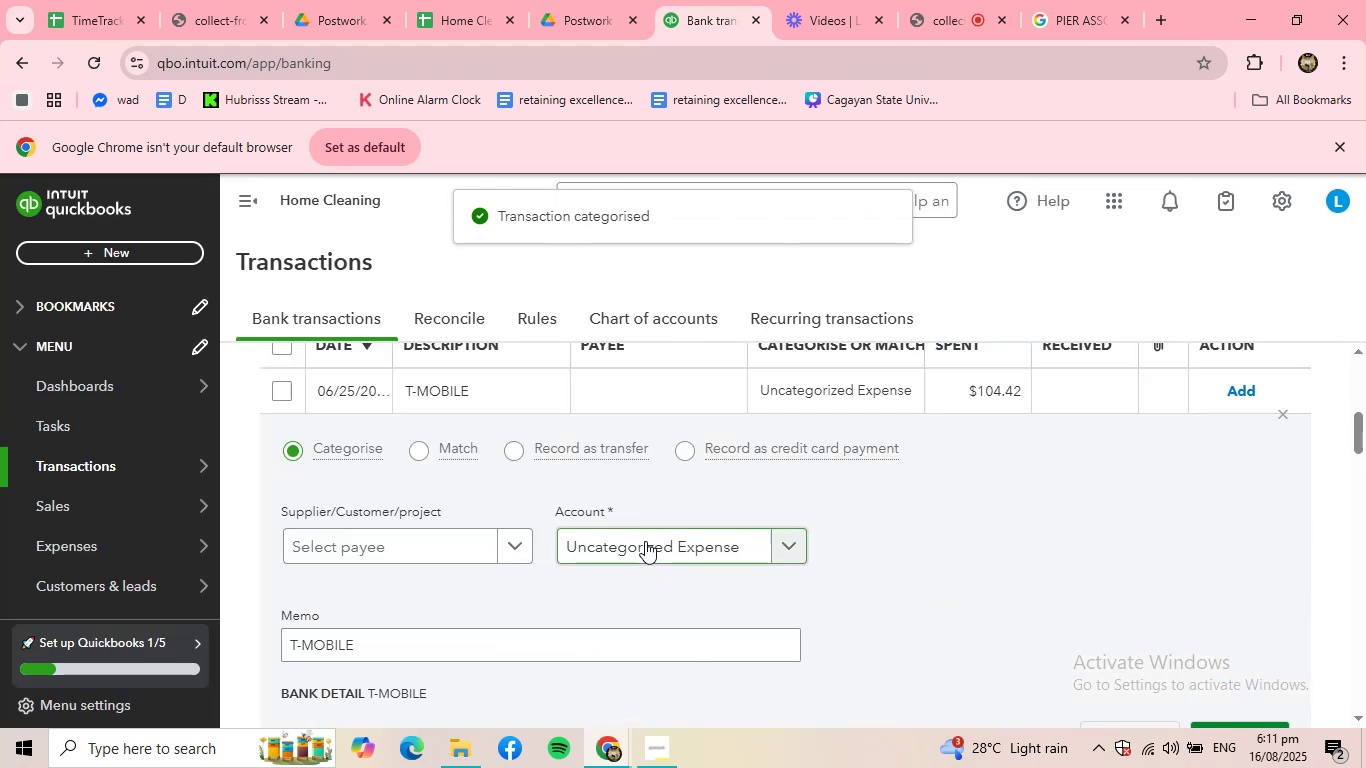 
left_click([469, 541])
 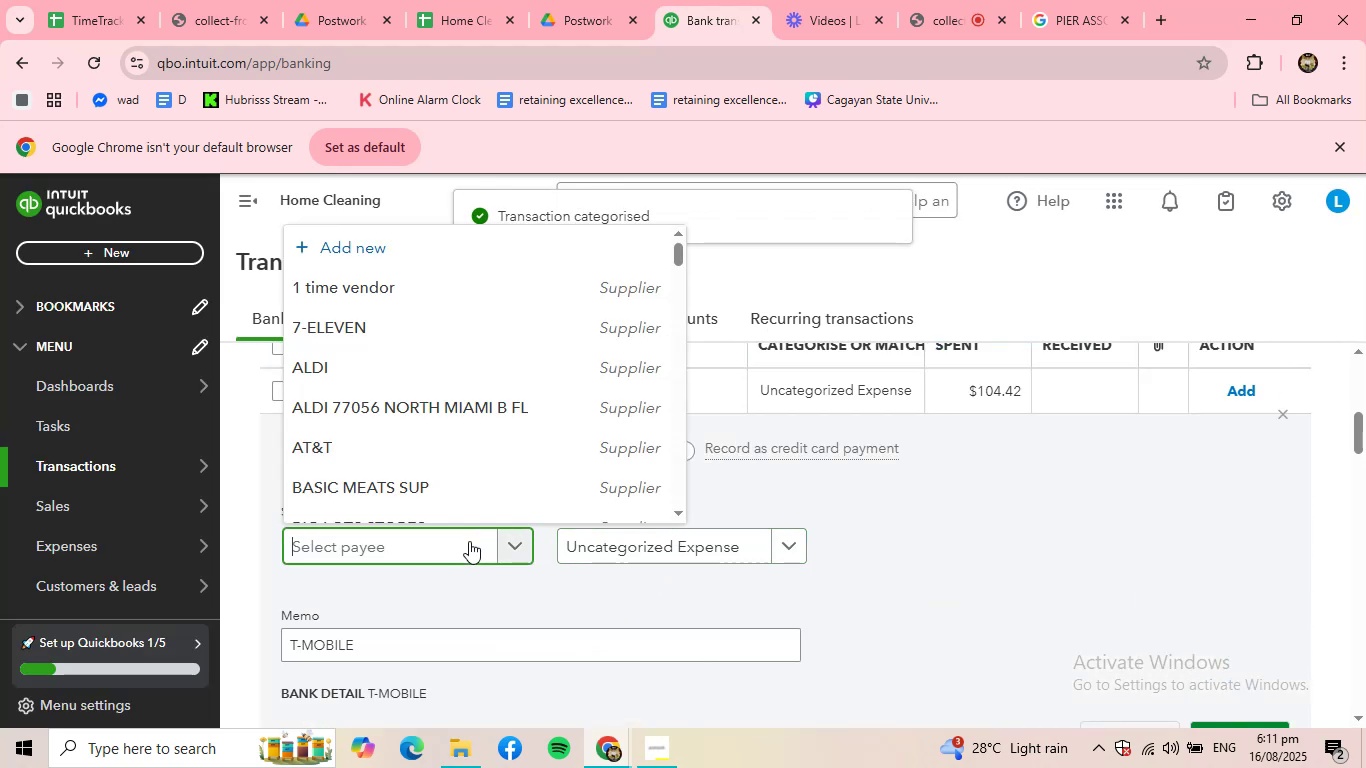 
key(T)
 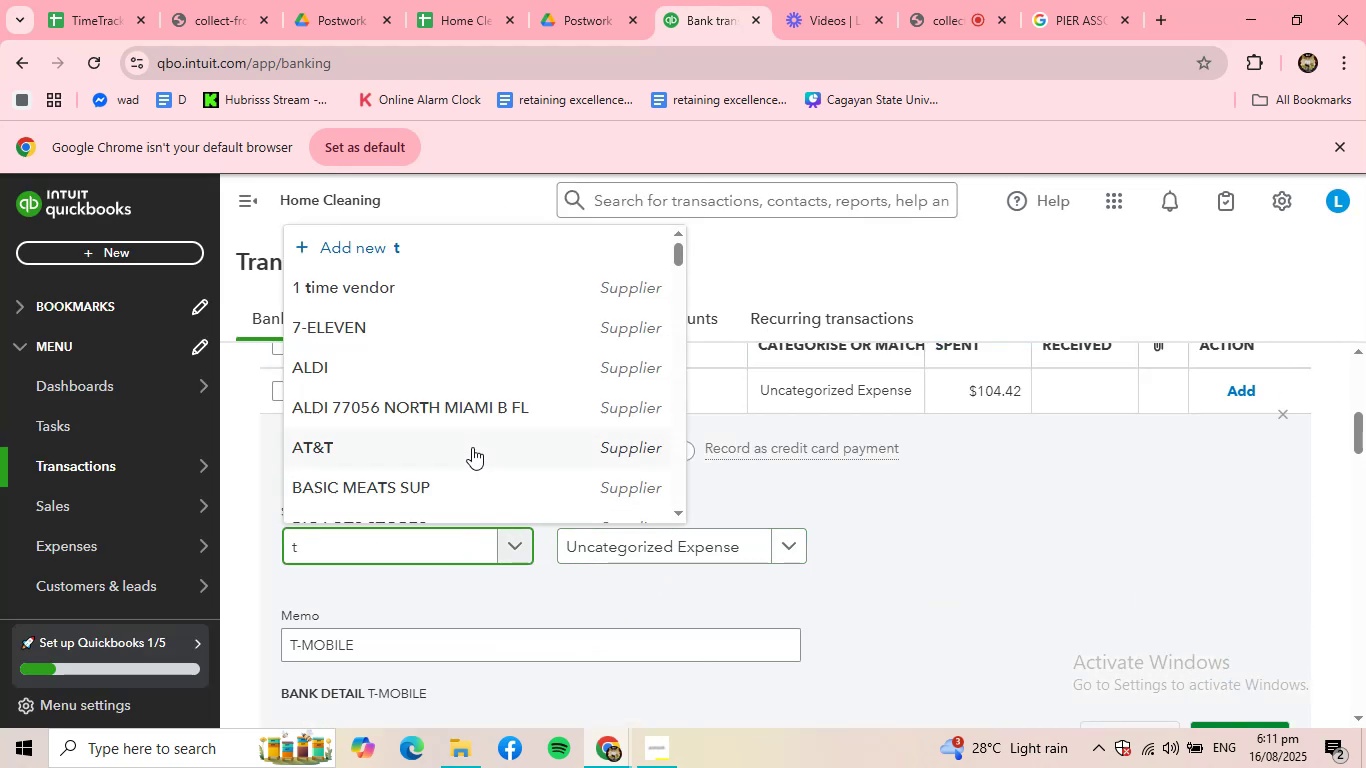 
scroll: coordinate [365, 439], scroll_direction: up, amount: 2.0
 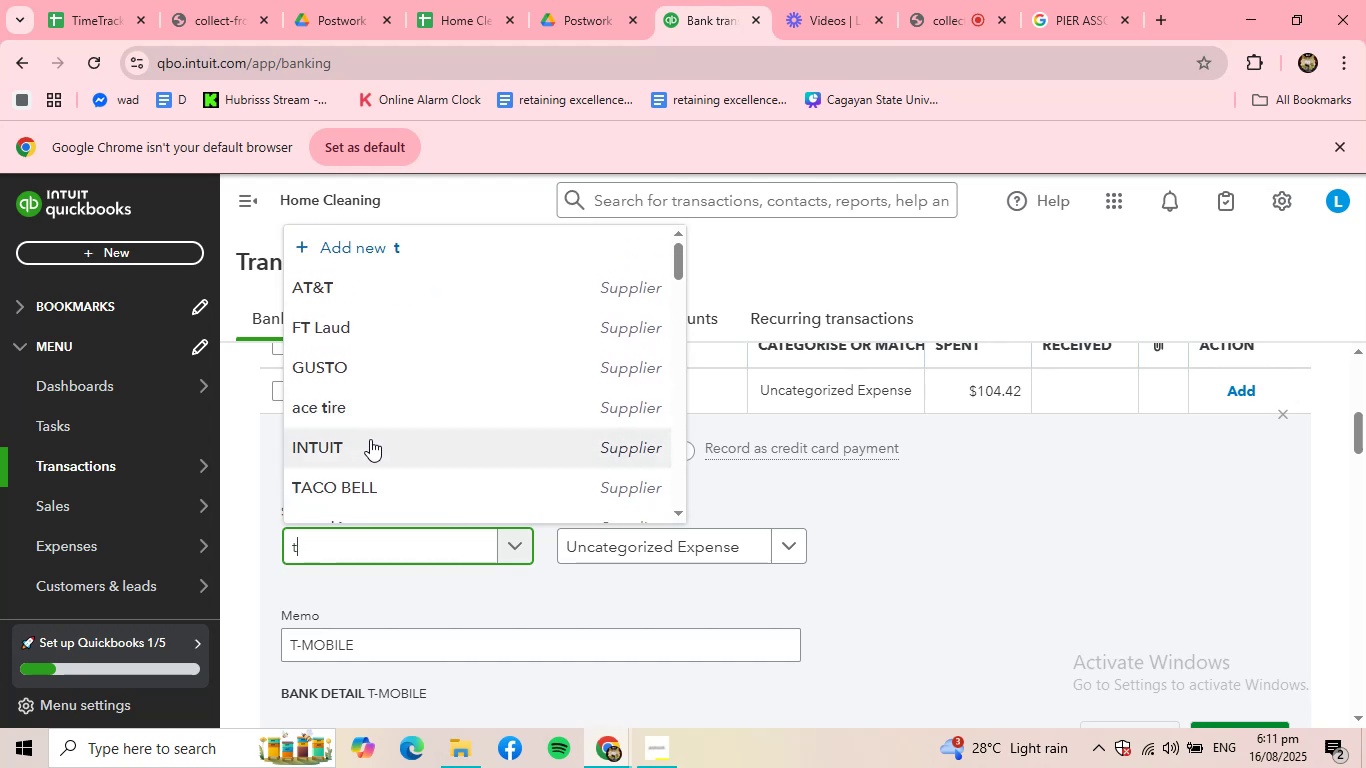 
scroll: coordinate [388, 460], scroll_direction: down, amount: 8.0
 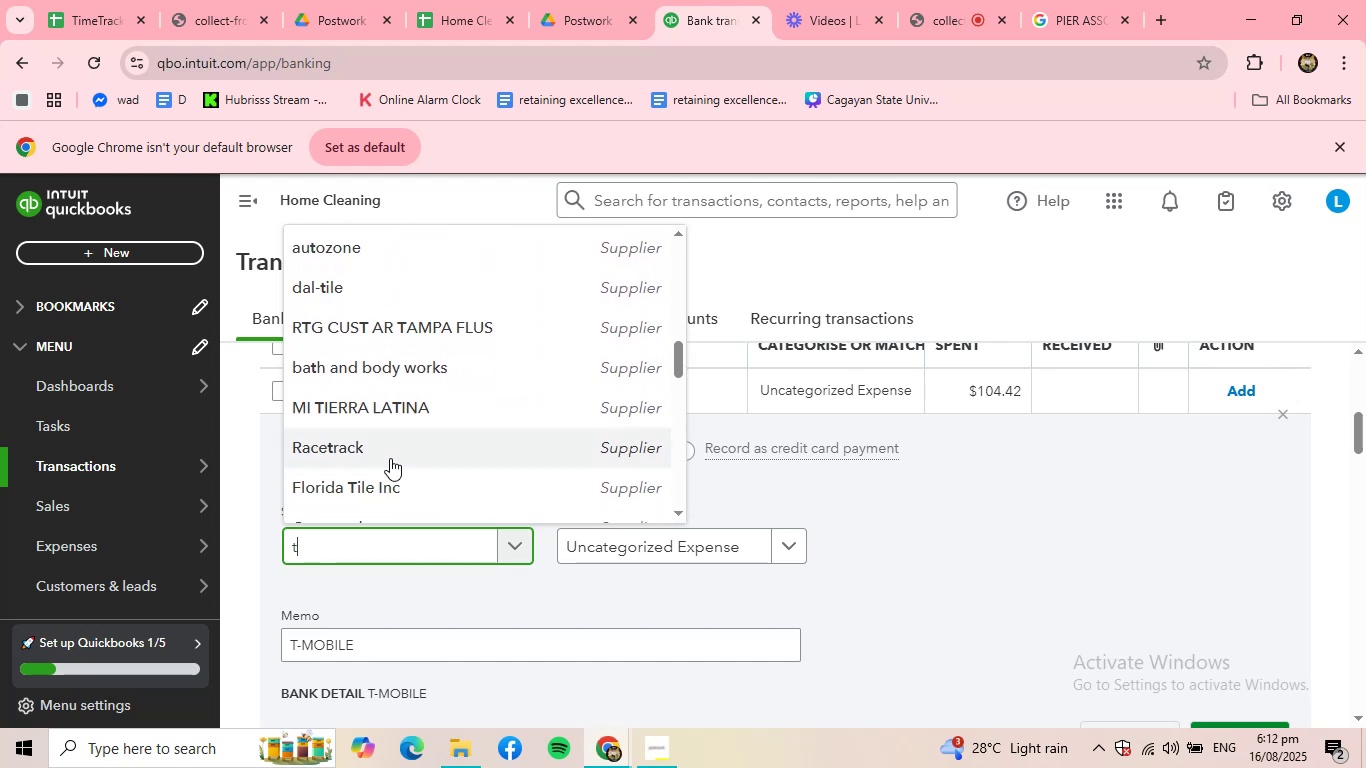 
key(Backspace)
 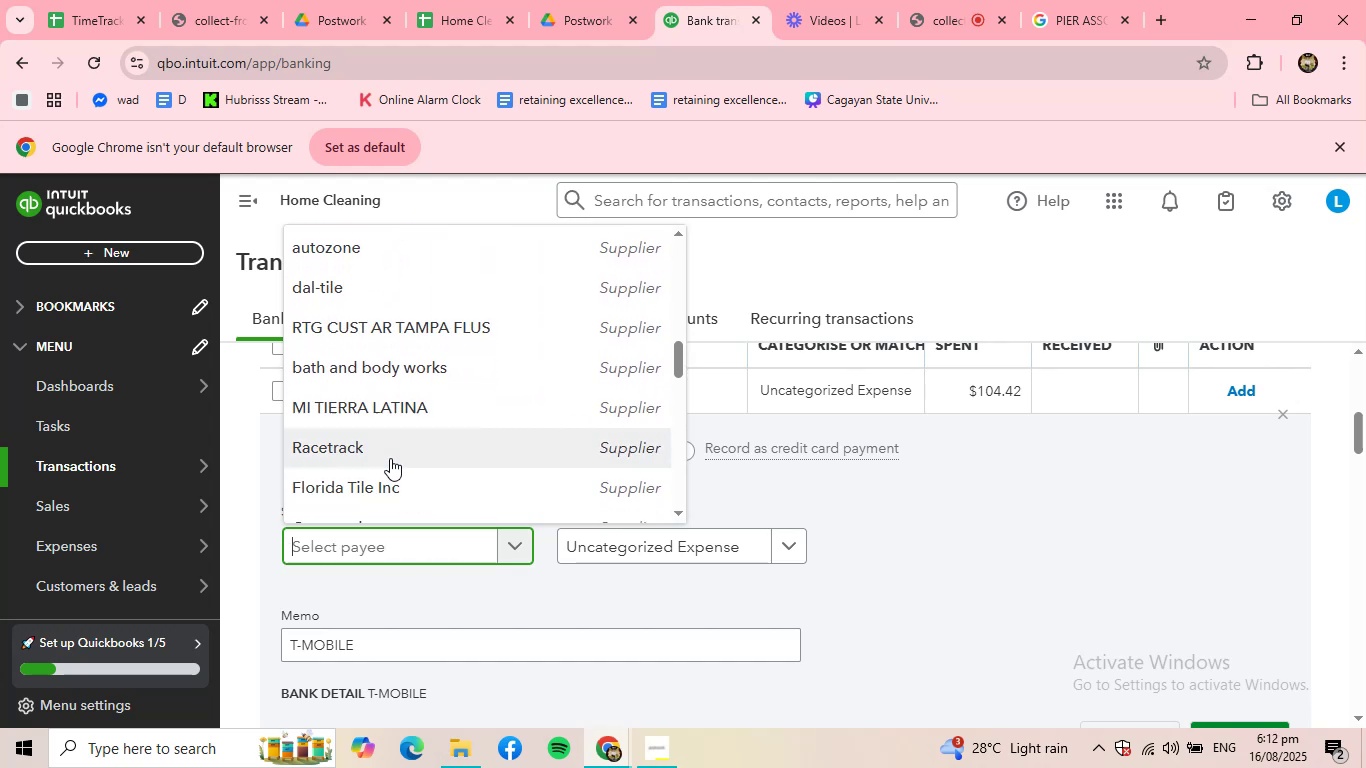 
scroll: coordinate [393, 456], scroll_direction: down, amount: 5.0
 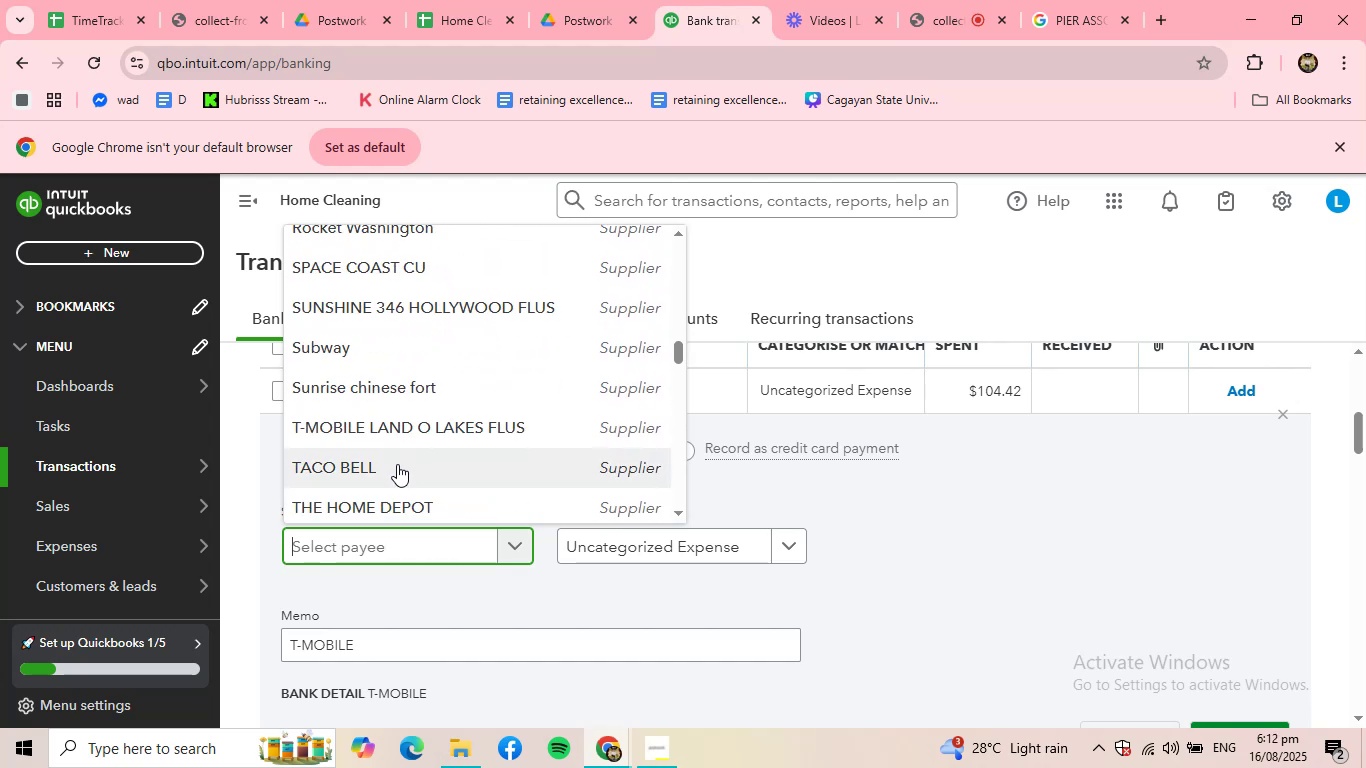 
left_click([427, 423])
 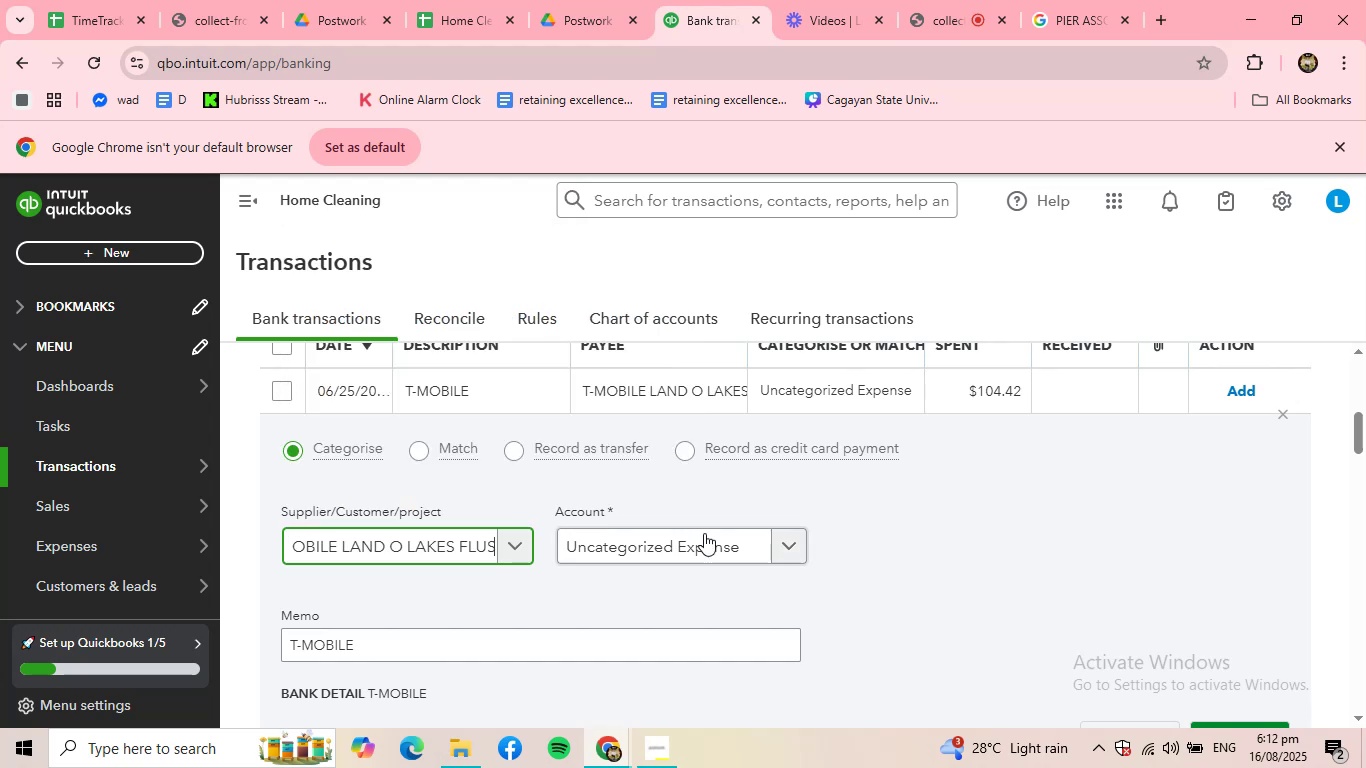 
left_click([717, 538])
 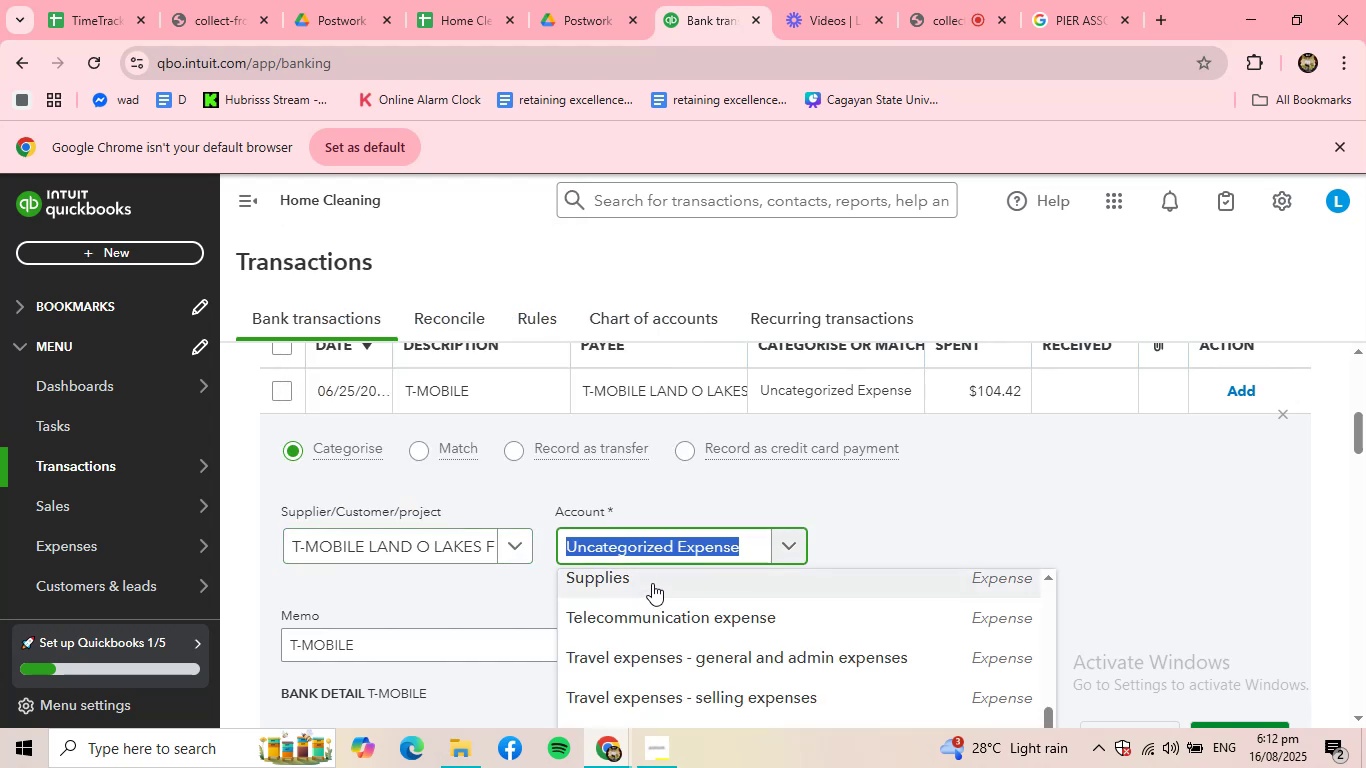 
left_click([652, 583])
 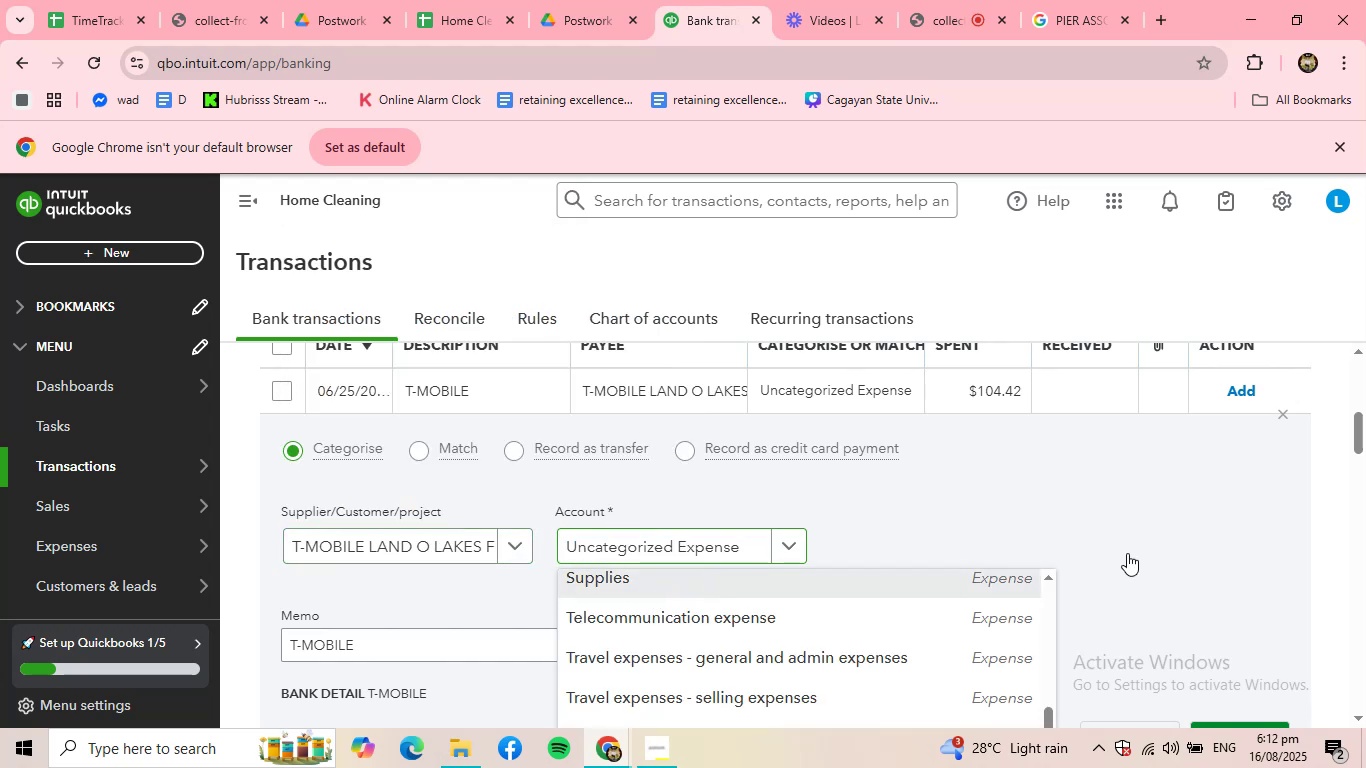 
scroll: coordinate [1159, 553], scroll_direction: down, amount: 1.0
 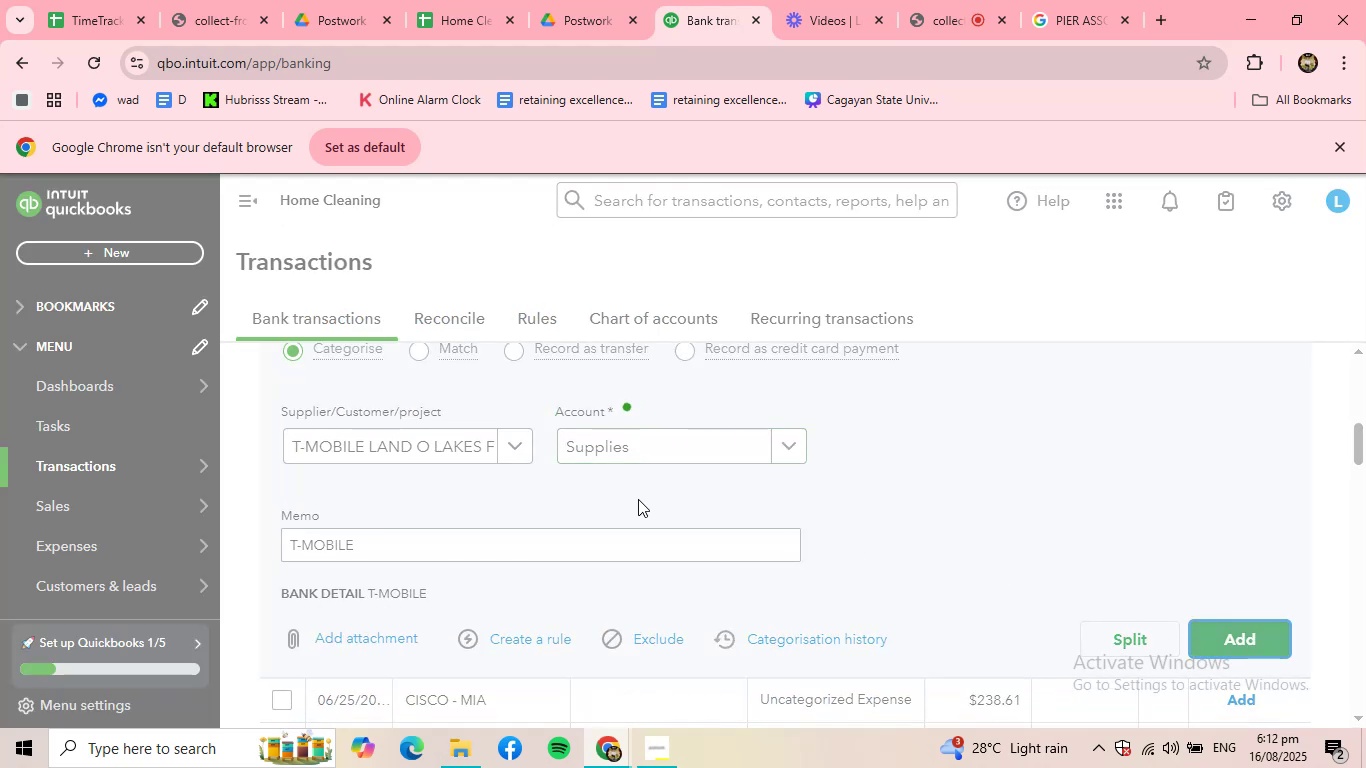 
scroll: coordinate [481, 484], scroll_direction: up, amount: 2.0
 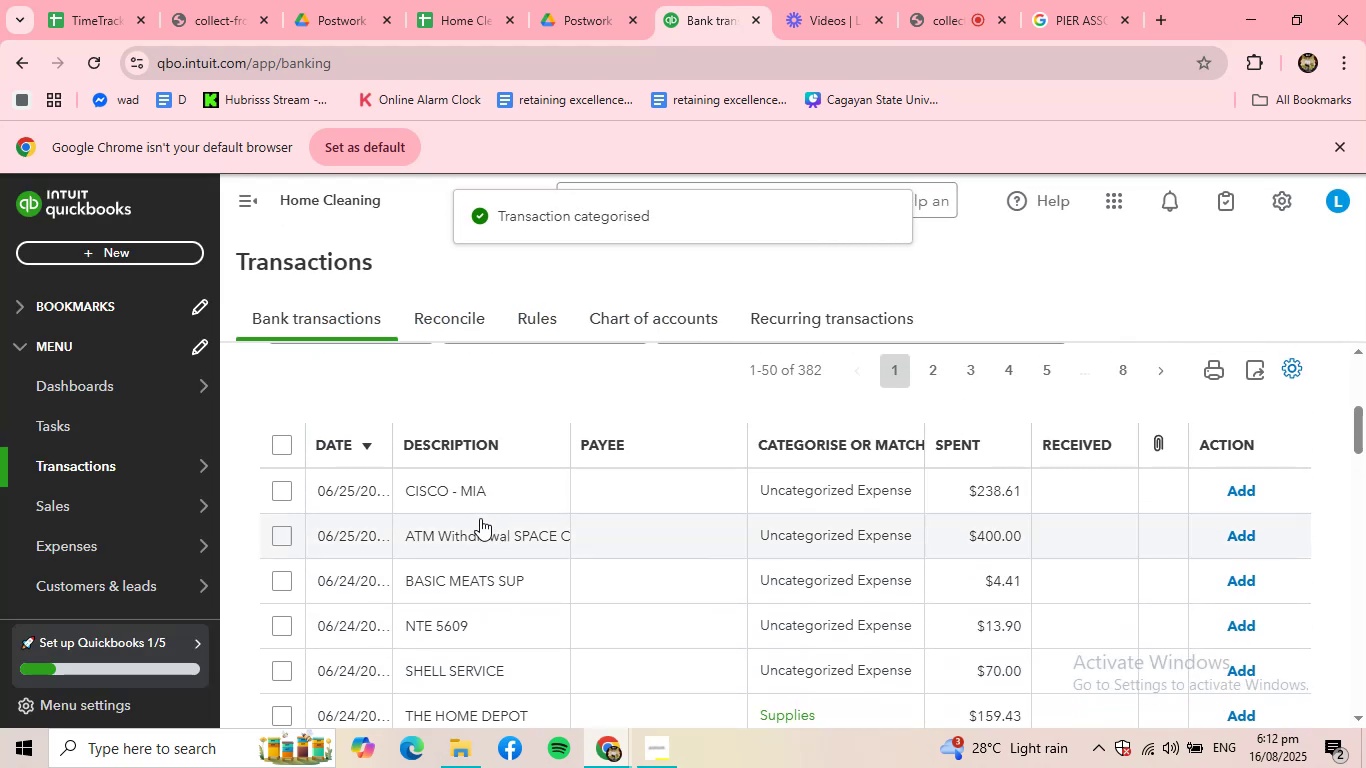 
left_click([458, 484])
 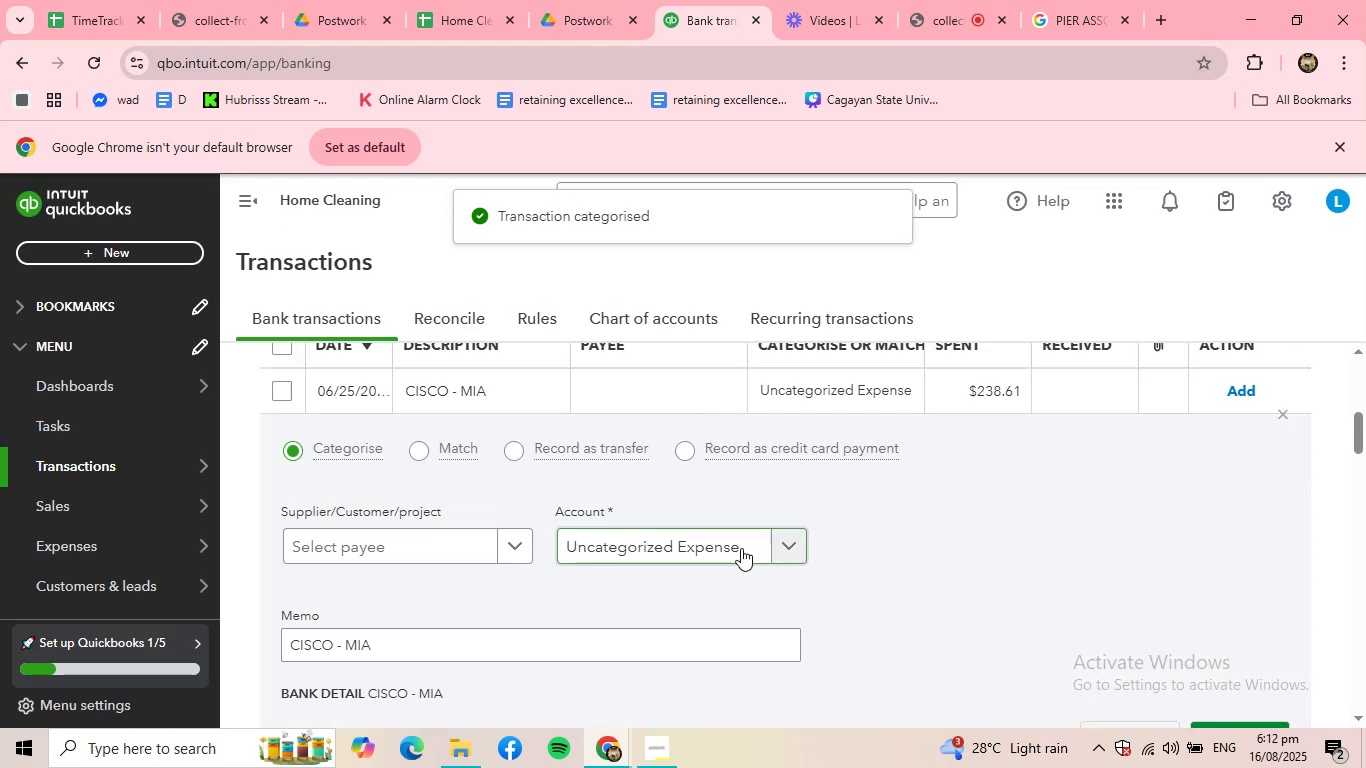 
left_click([490, 541])
 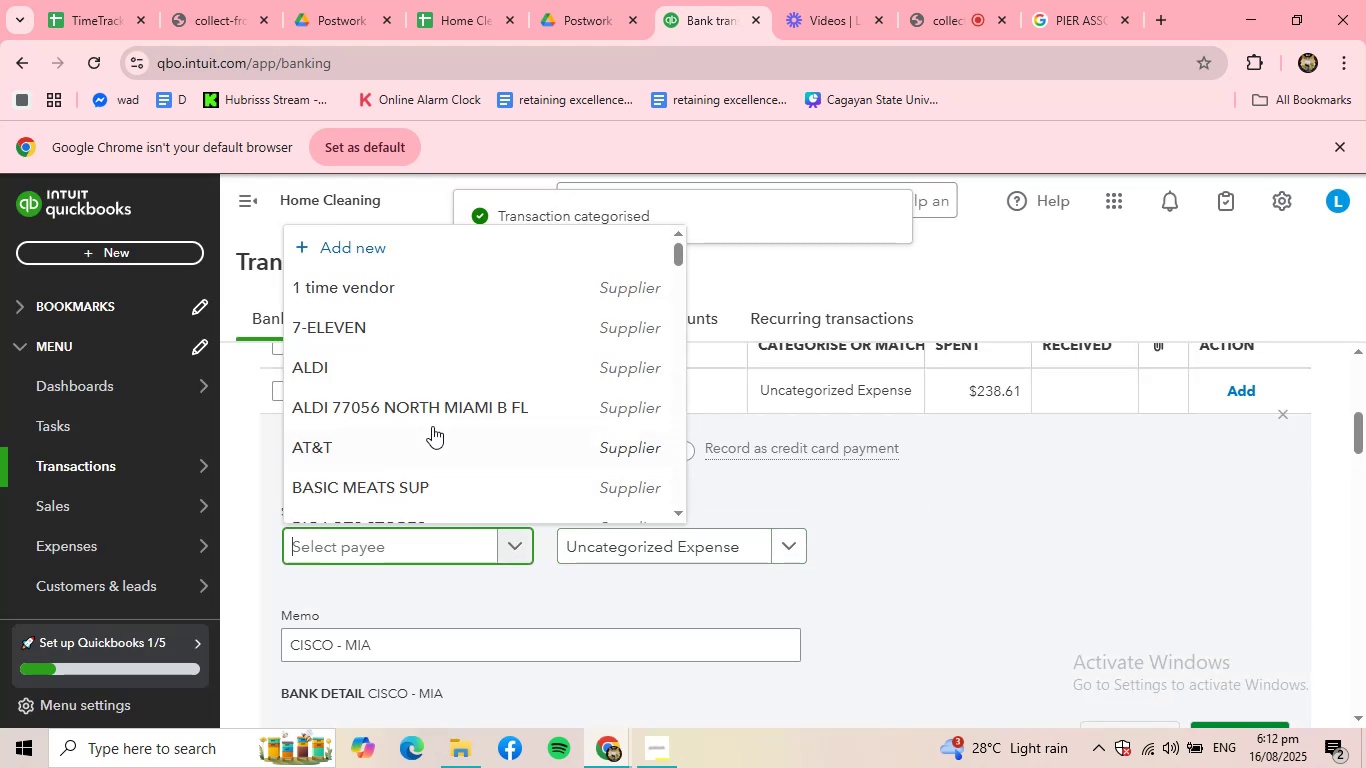 
scroll: coordinate [398, 421], scroll_direction: down, amount: 28.0
 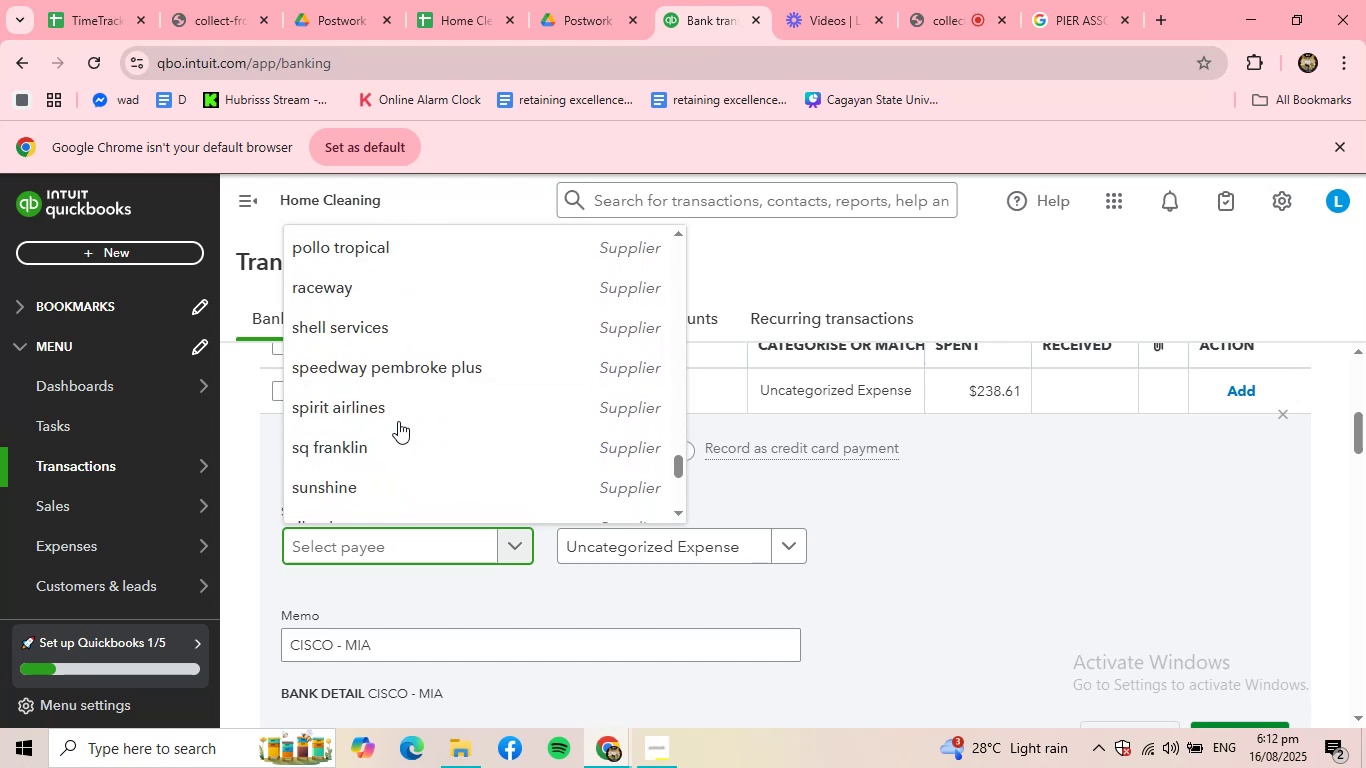 
scroll: coordinate [398, 421], scroll_direction: up, amount: 11.0
 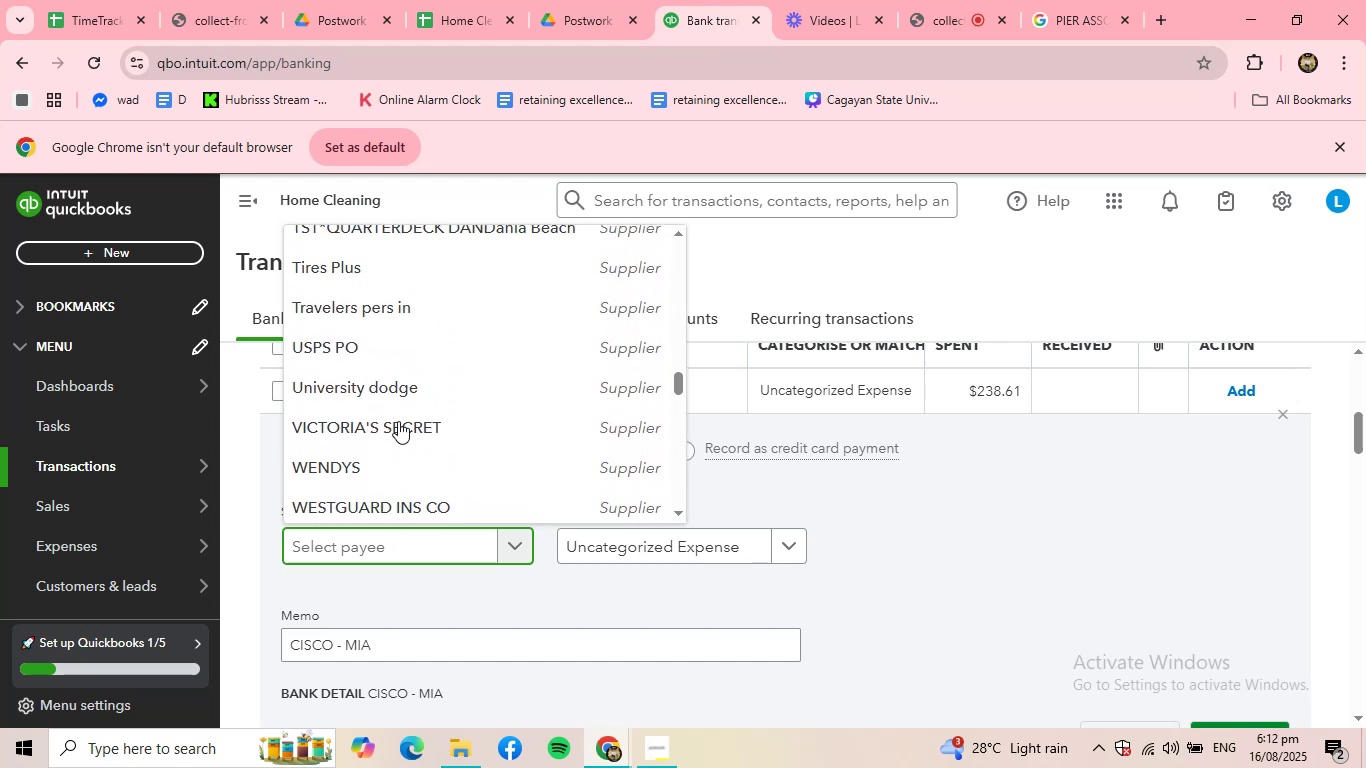 
scroll: coordinate [398, 421], scroll_direction: down, amount: 3.0
 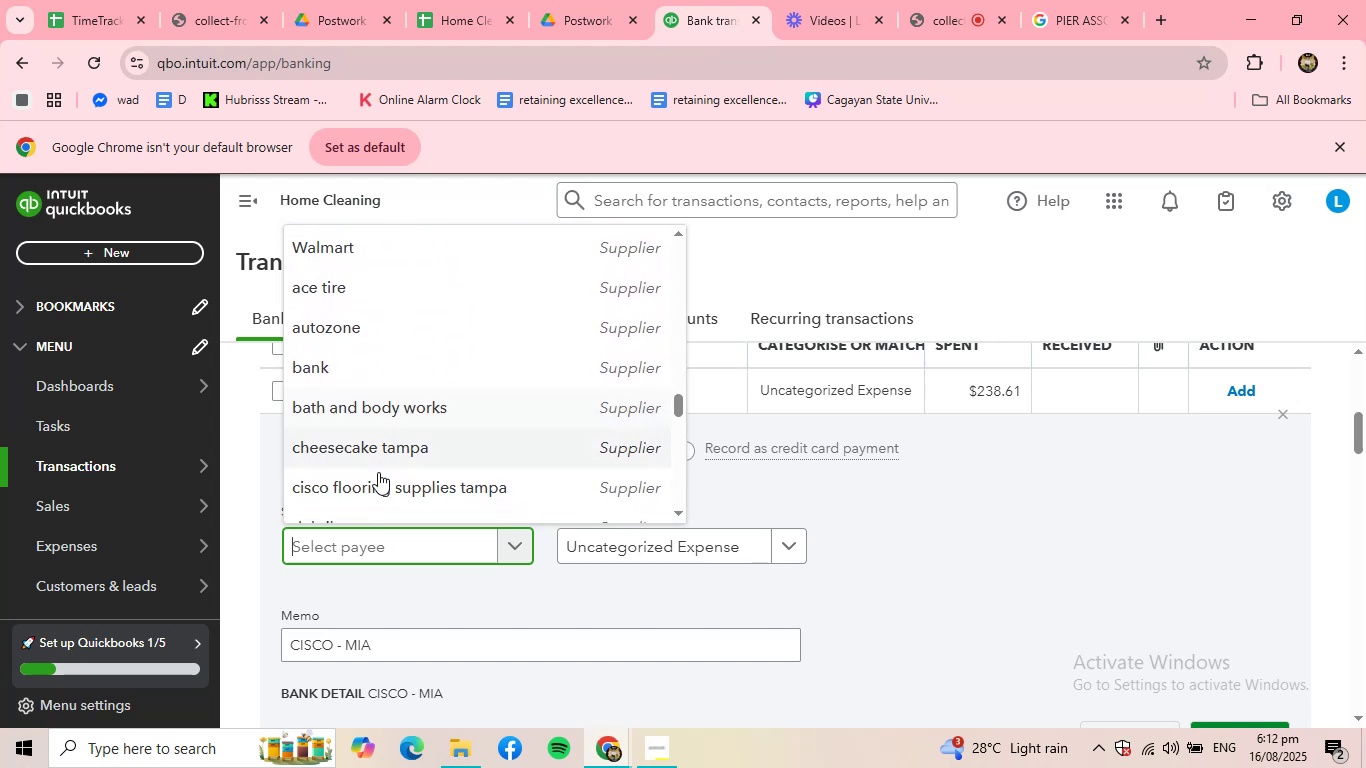 
left_click([377, 484])
 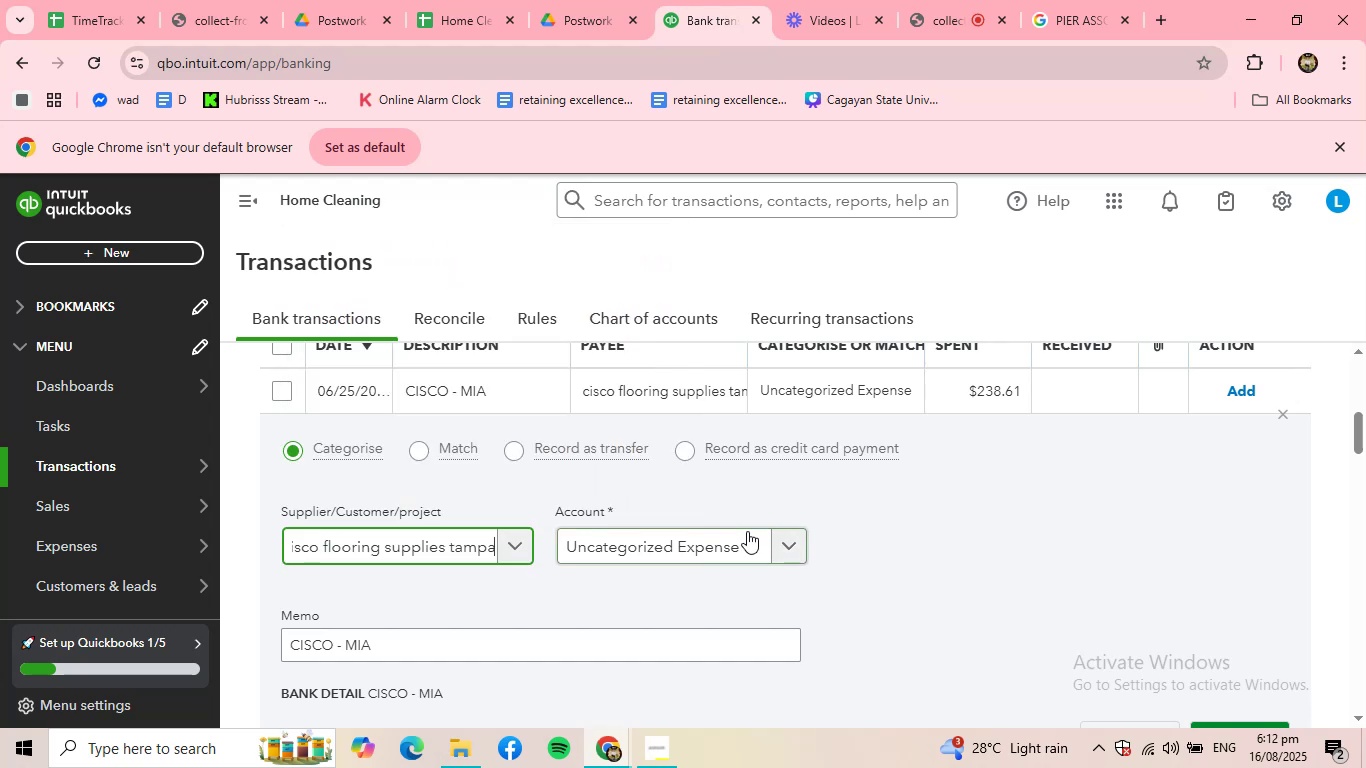 
left_click([747, 532])
 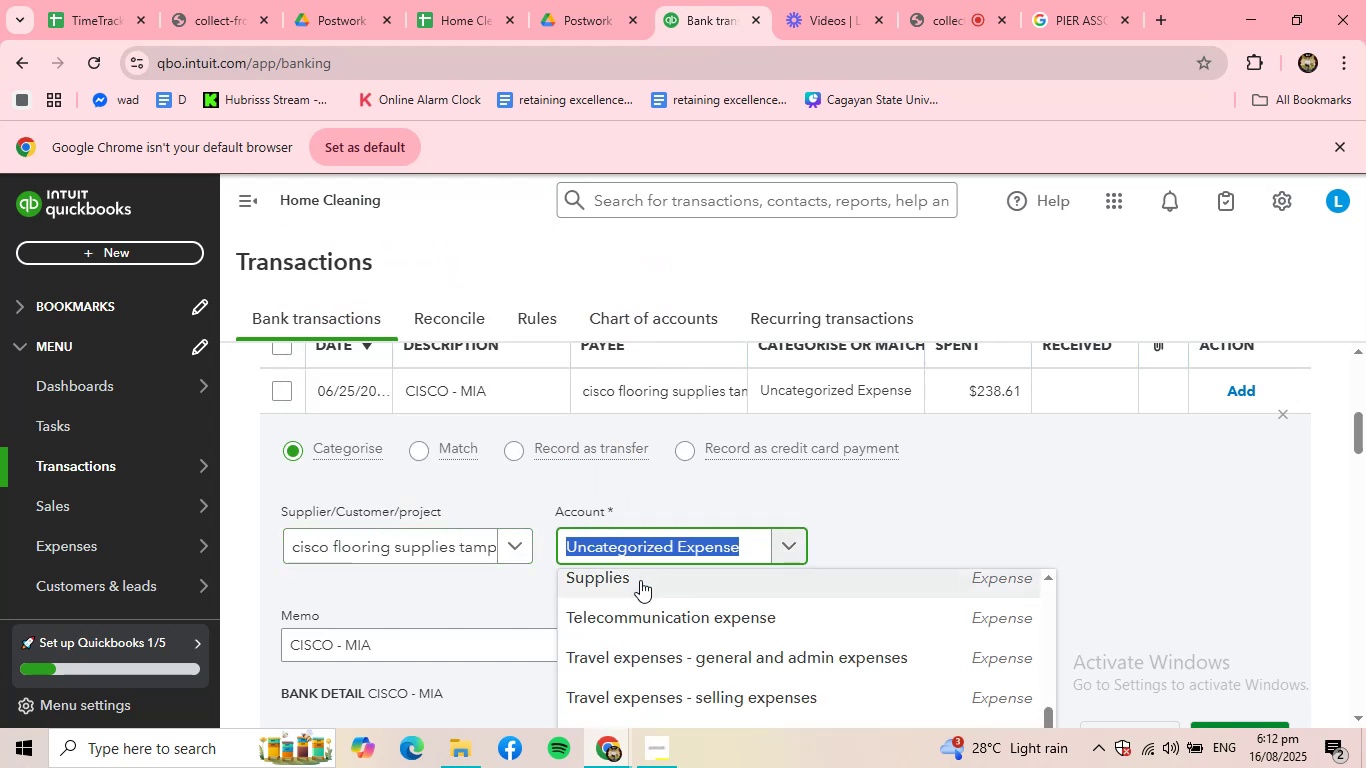 
left_click([640, 581])
 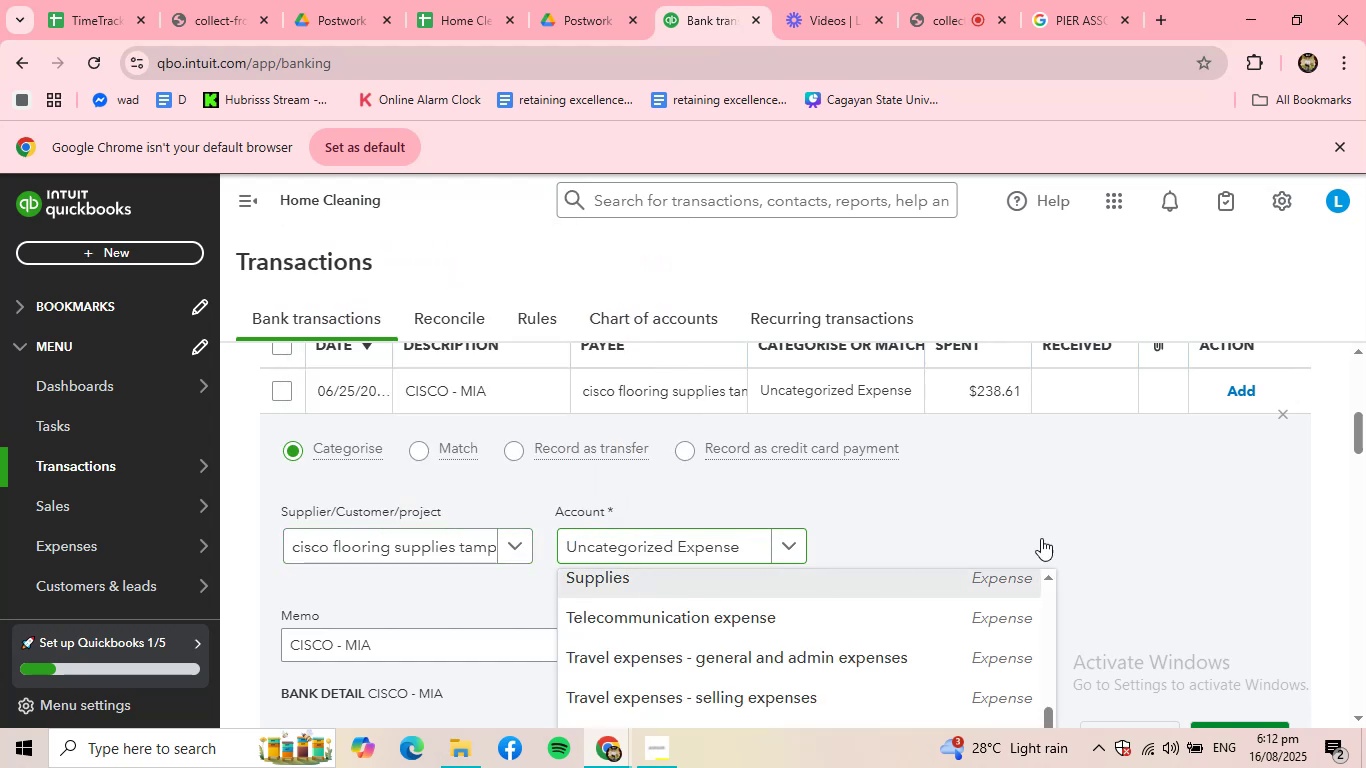 
scroll: coordinate [1094, 547], scroll_direction: down, amount: 2.0
 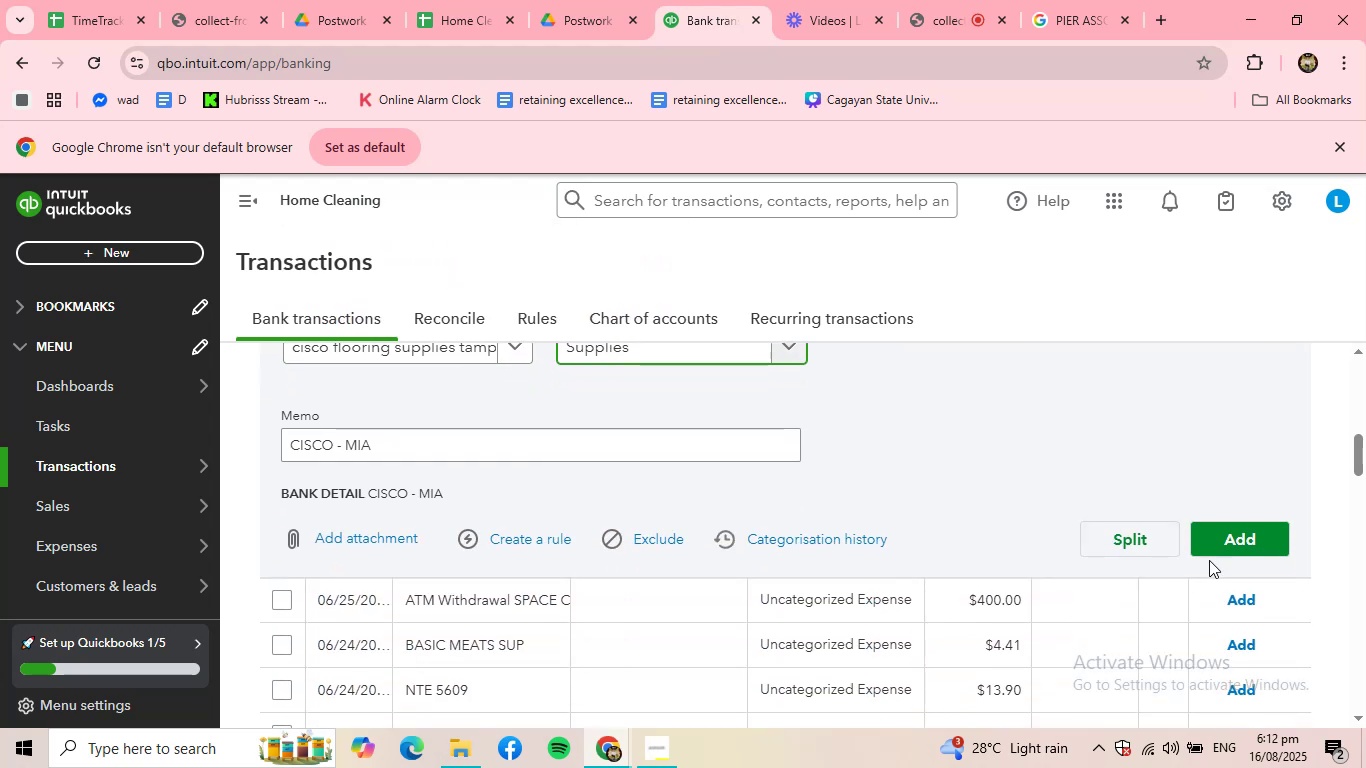 
left_click([1243, 539])
 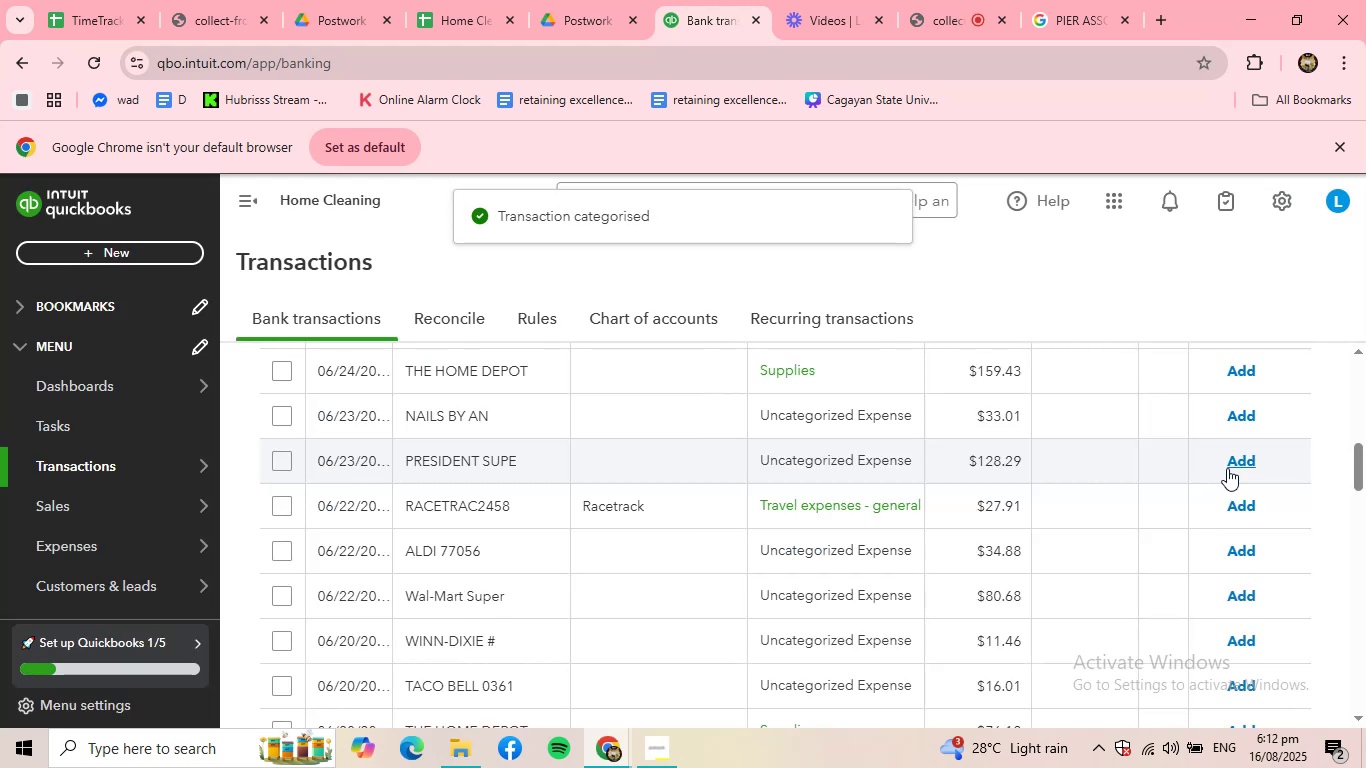 
wait(6.04)
 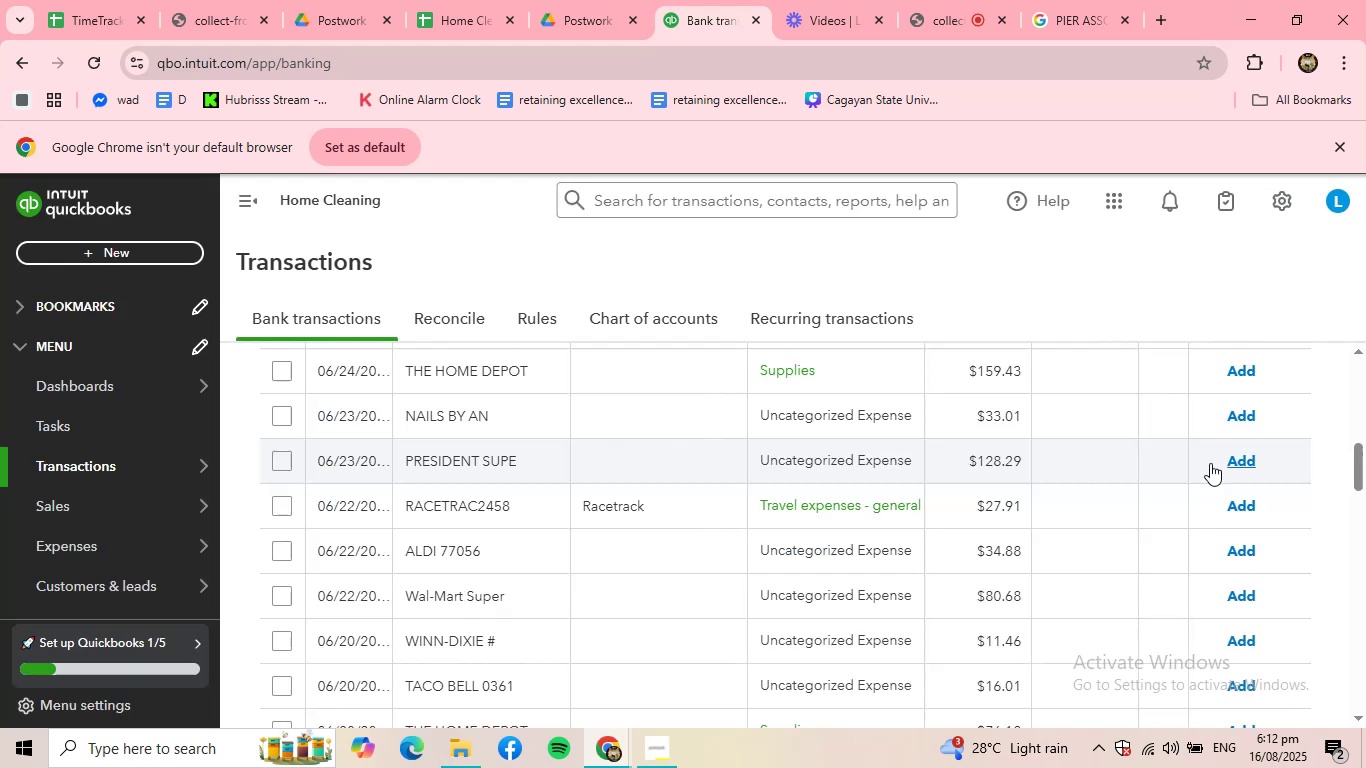 
scroll: coordinate [689, 460], scroll_direction: up, amount: 3.0
 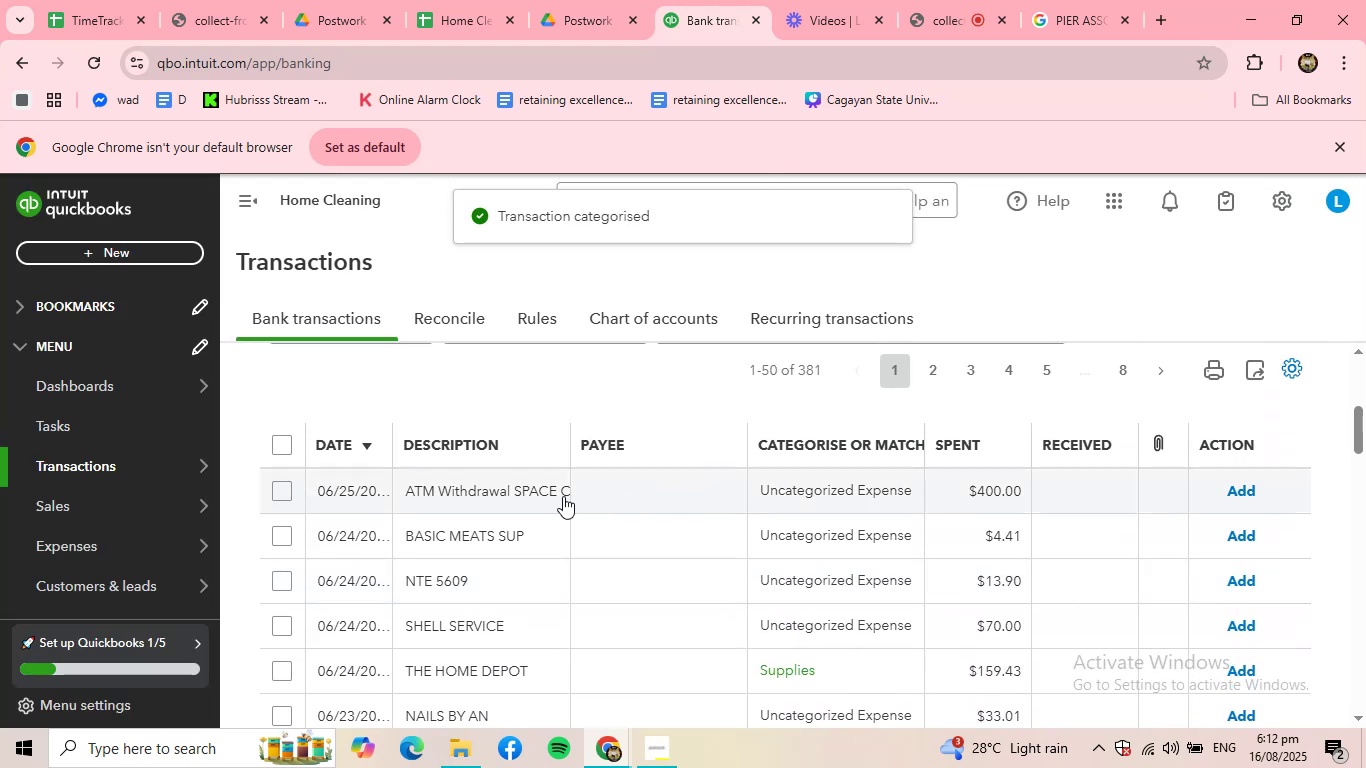 
left_click([541, 494])
 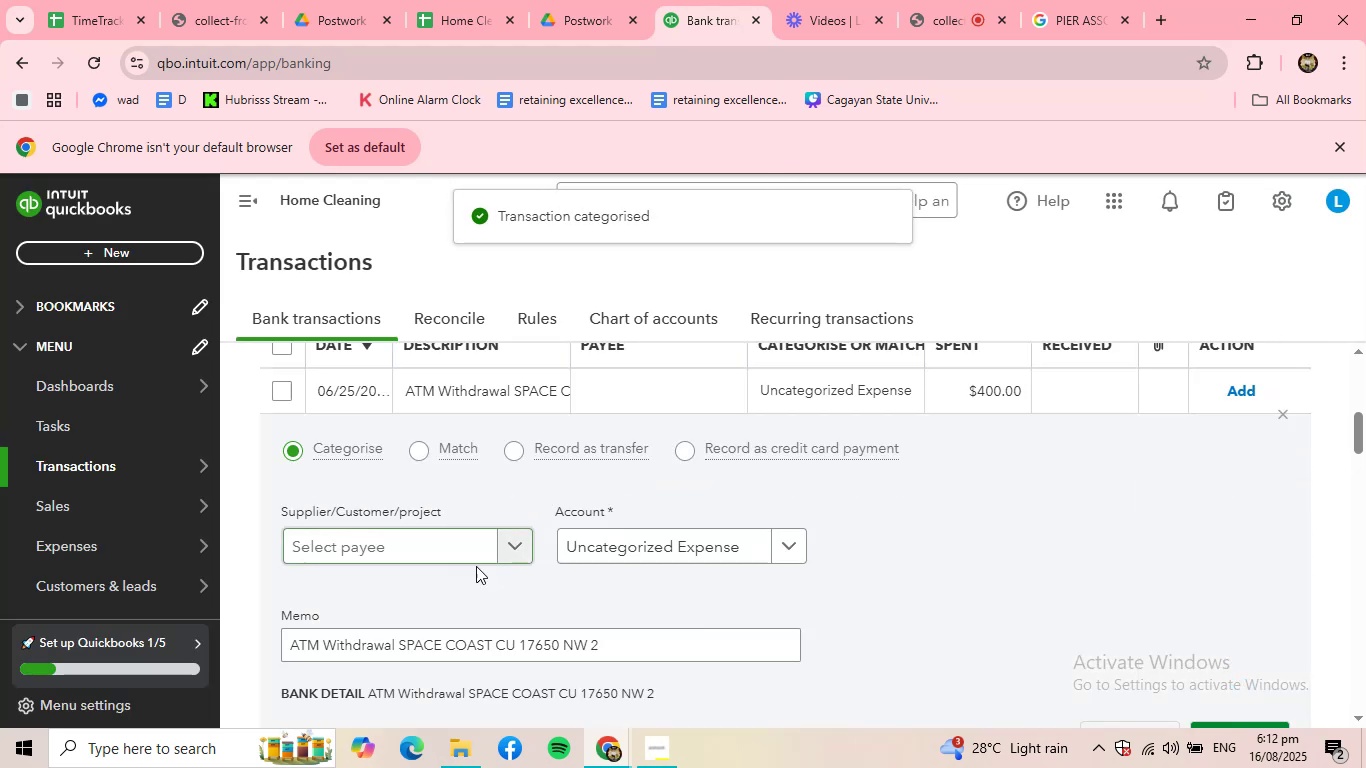 
left_click([479, 543])
 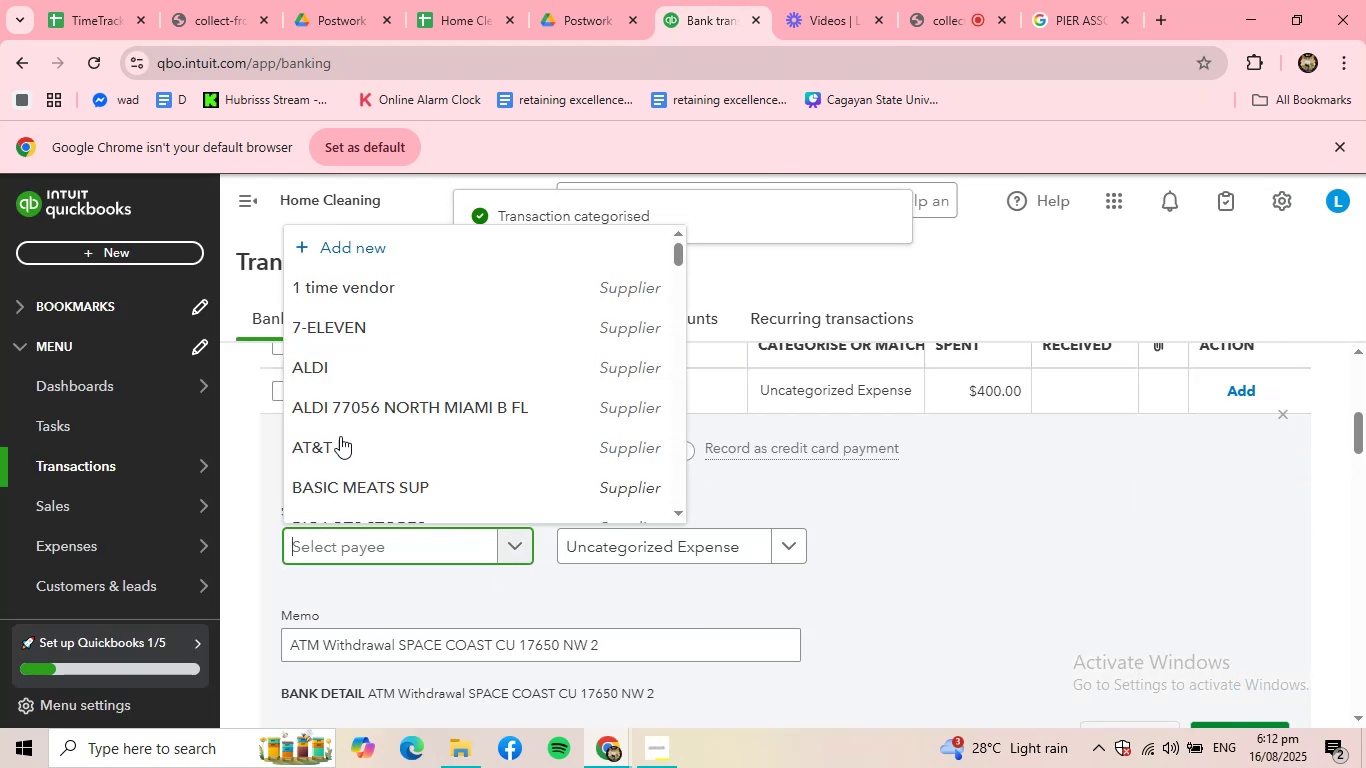 
scroll: coordinate [354, 439], scroll_direction: down, amount: 12.0
 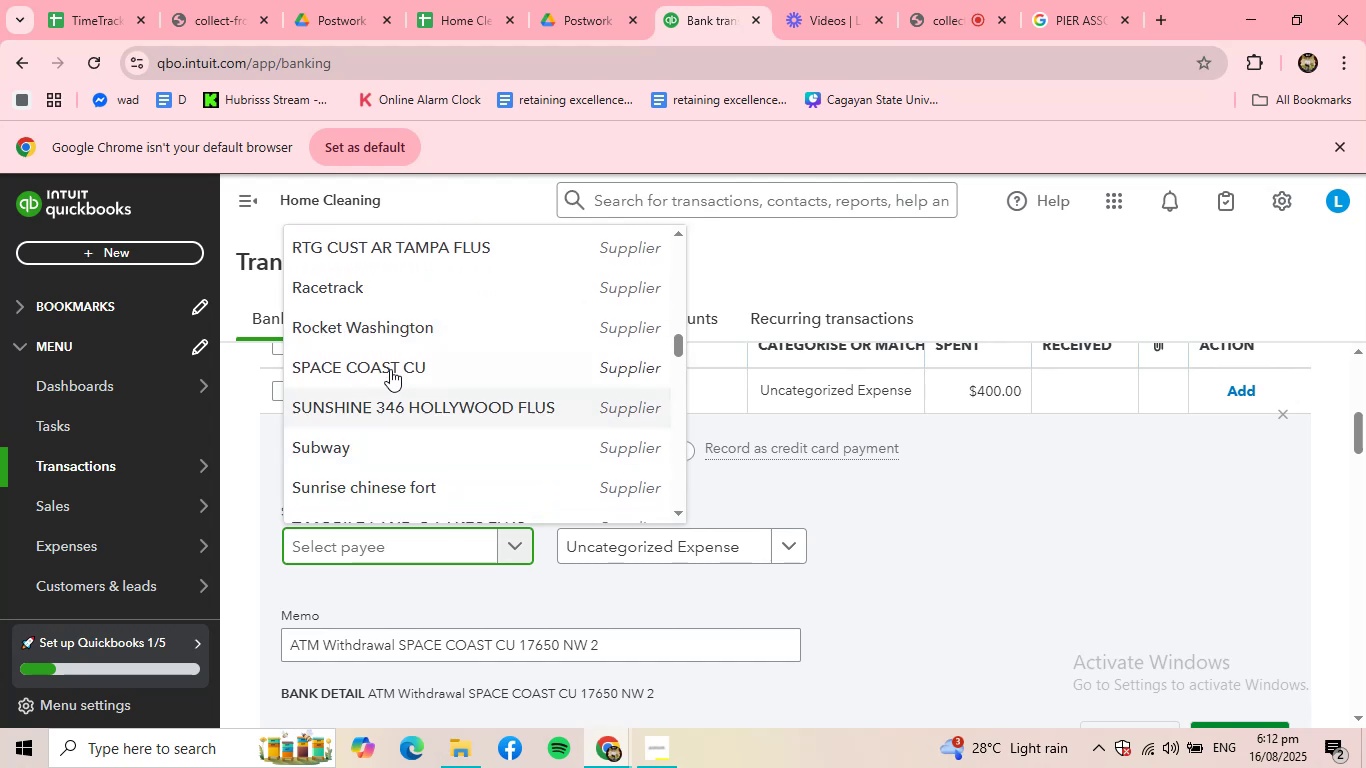 
left_click([395, 362])
 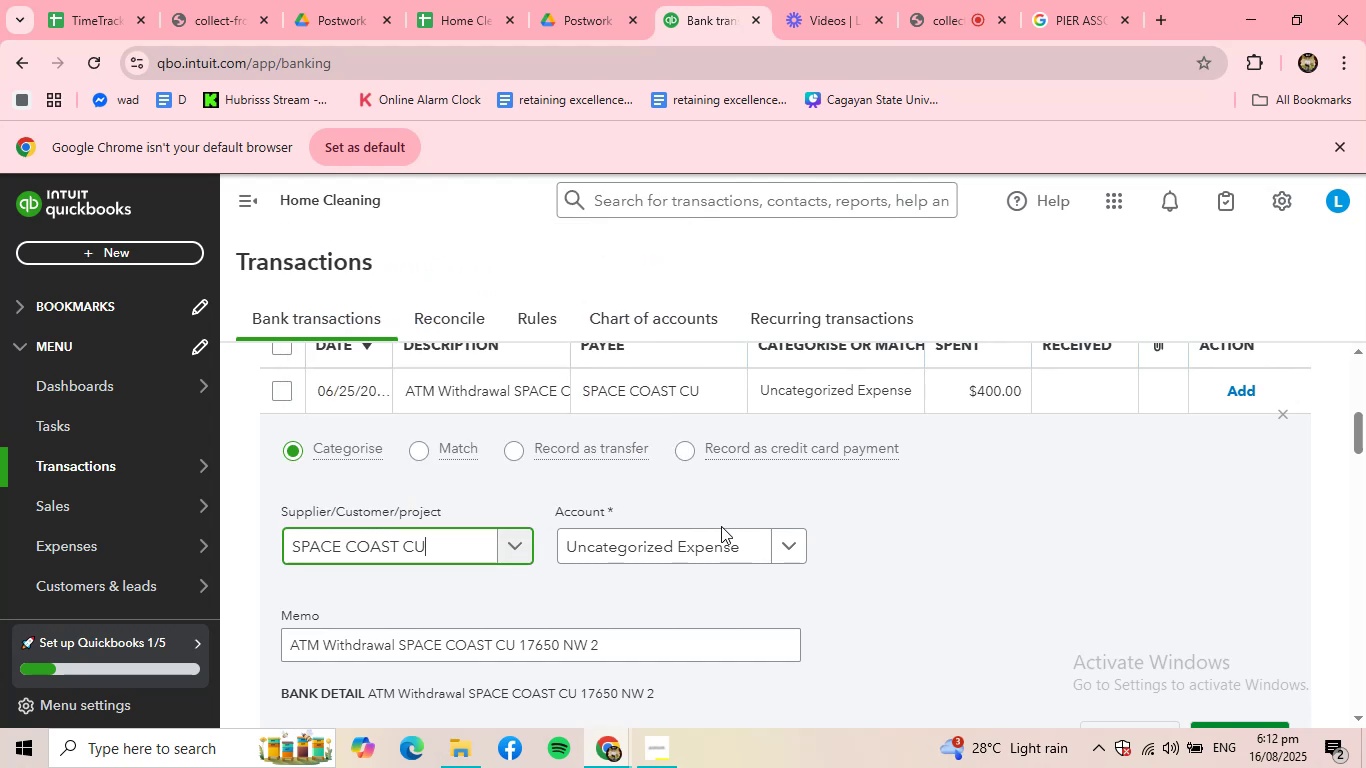 
left_click([744, 549])
 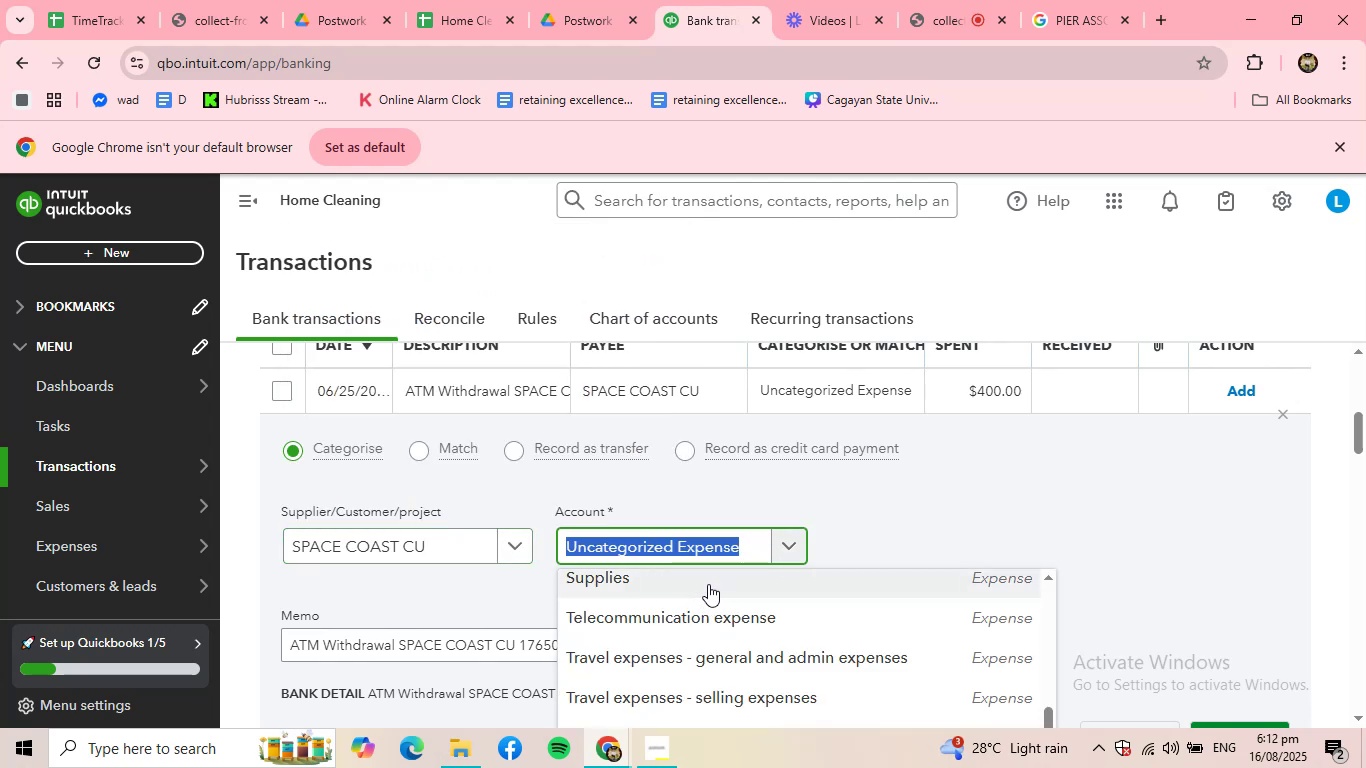 
left_click([728, 549])
 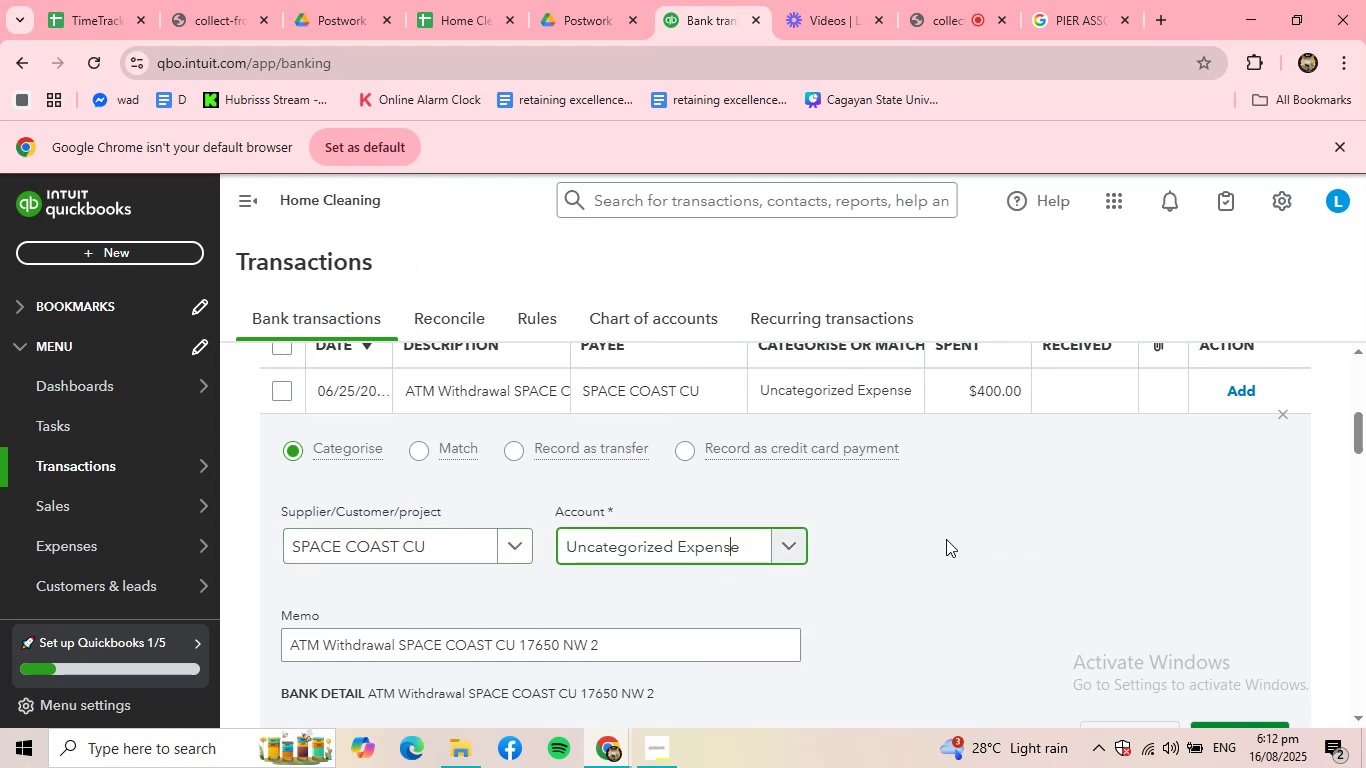 
scroll: coordinate [961, 537], scroll_direction: down, amount: 1.0
 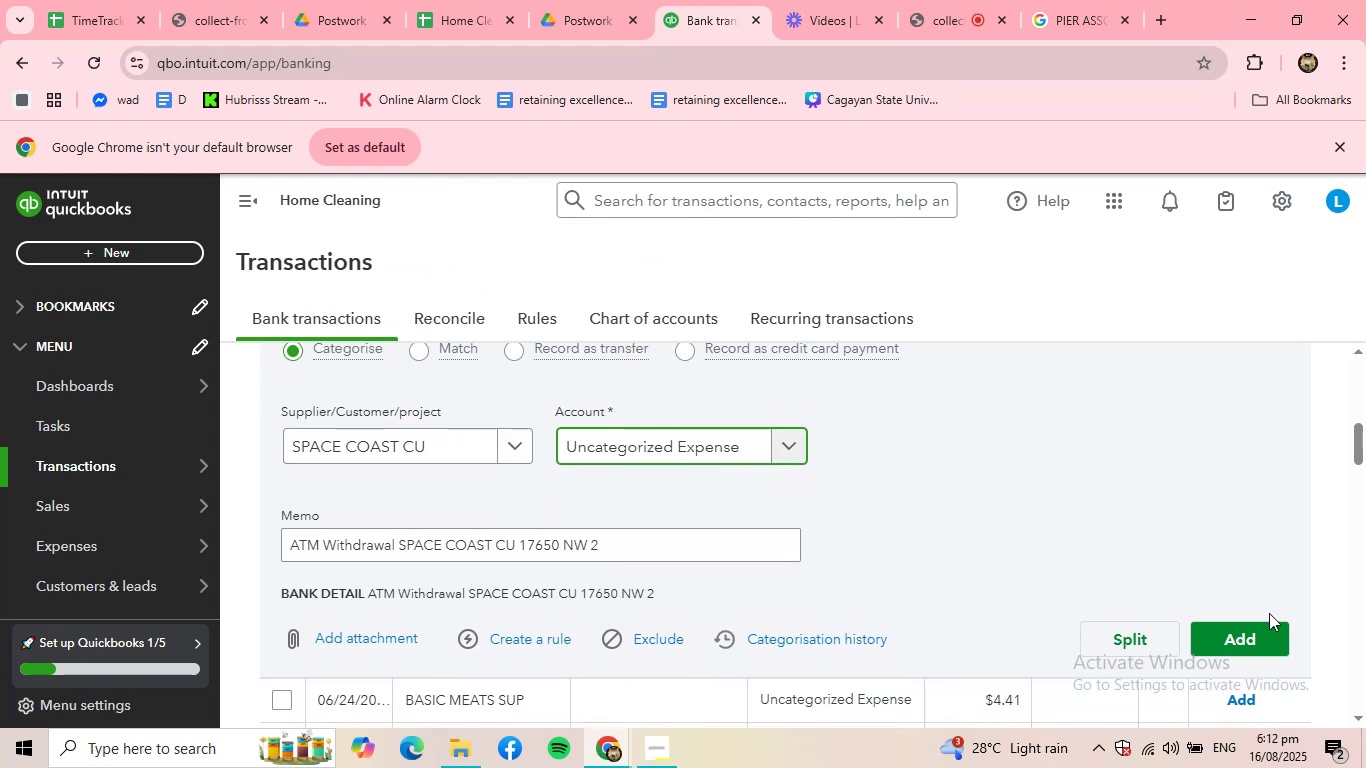 
left_click([1272, 646])
 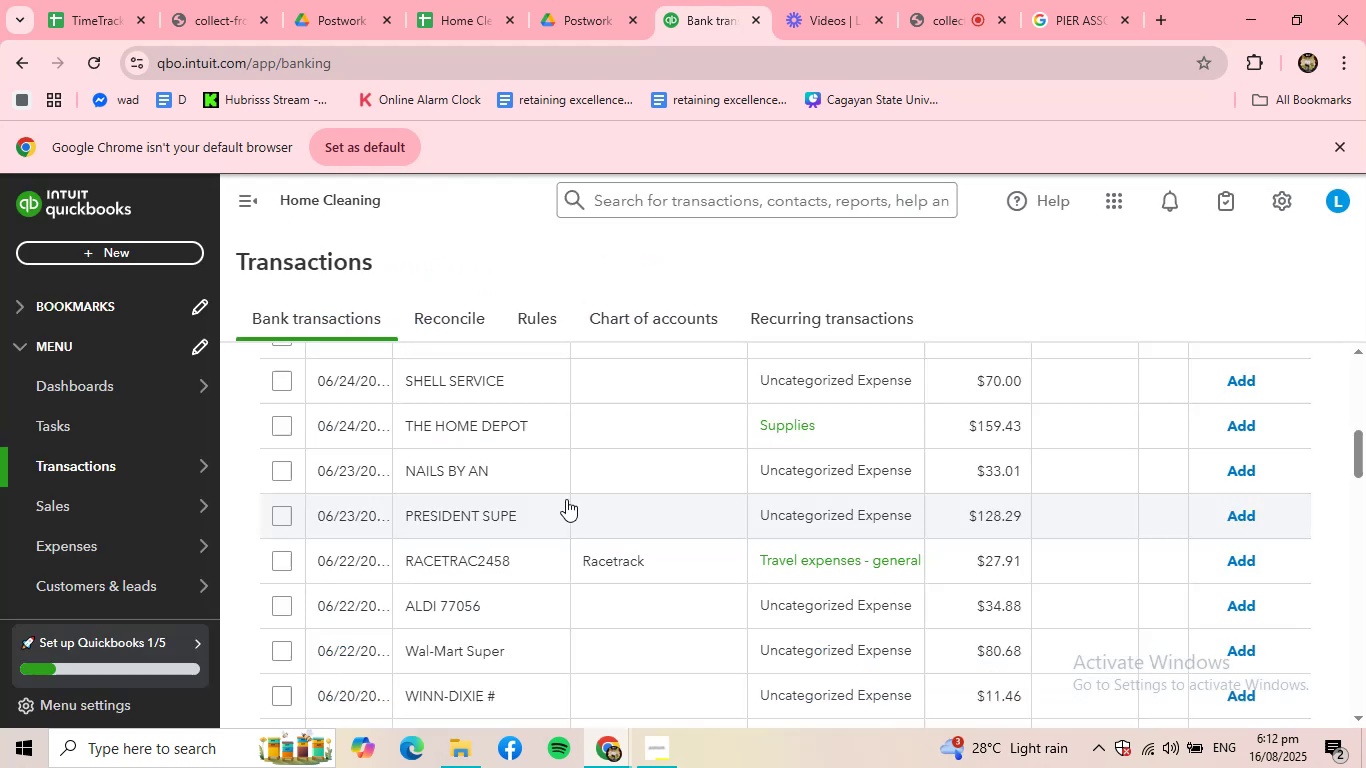 
scroll: coordinate [455, 452], scroll_direction: up, amount: 3.0
 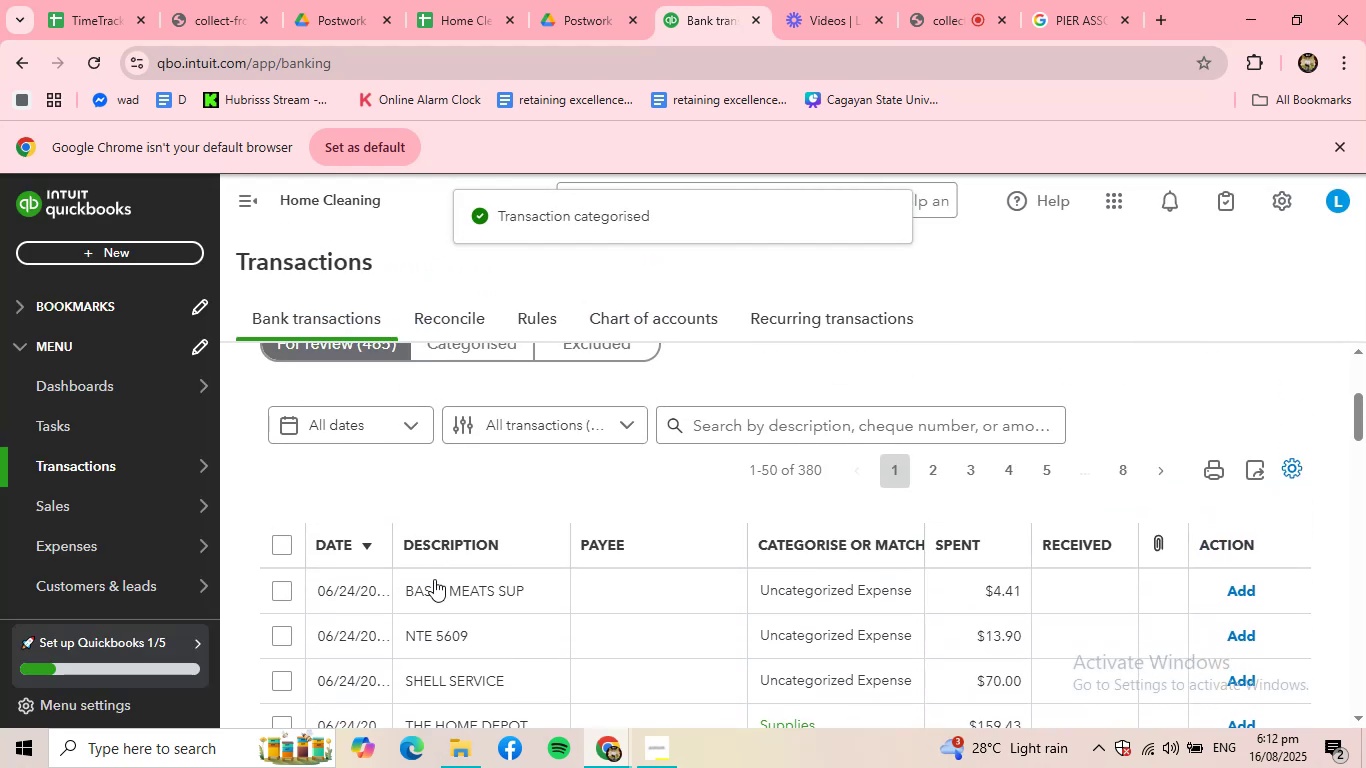 
left_click([433, 592])
 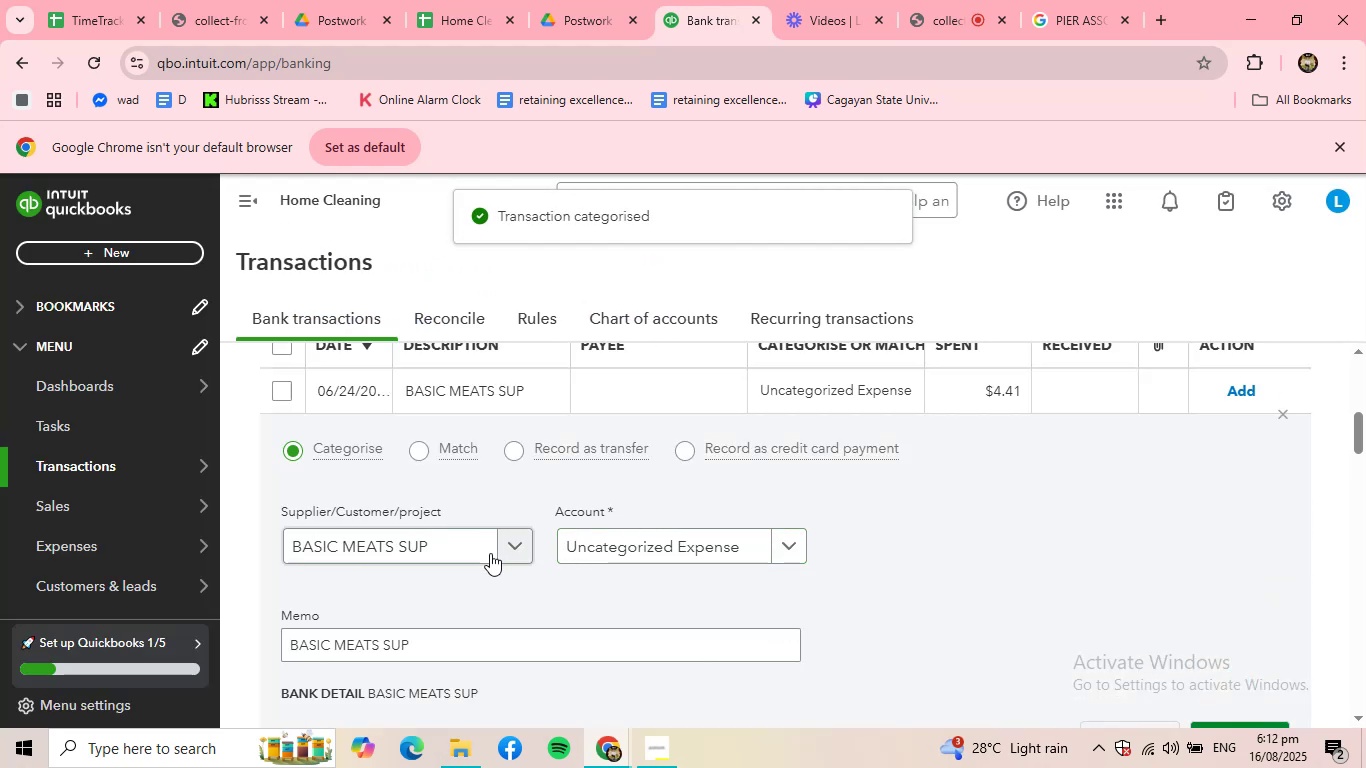 
left_click([673, 556])
 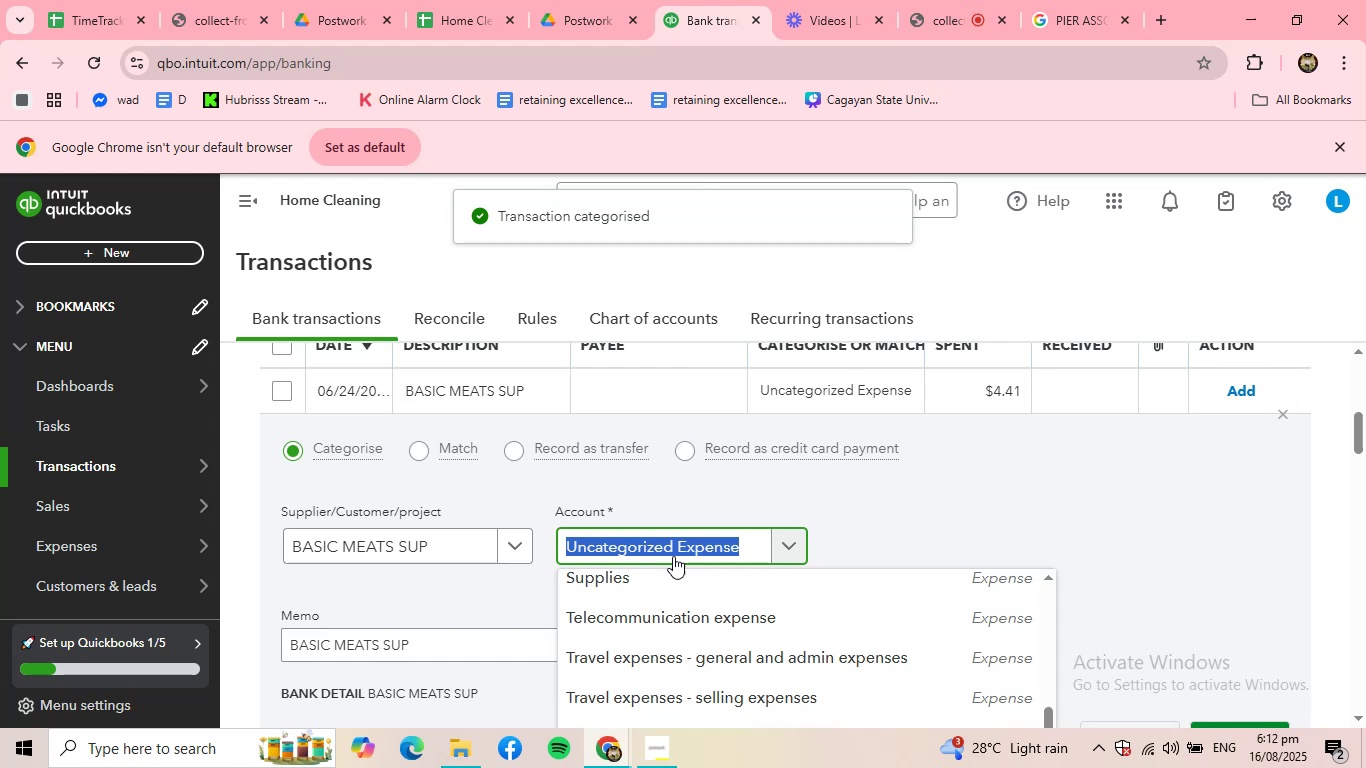 
type(meal)
 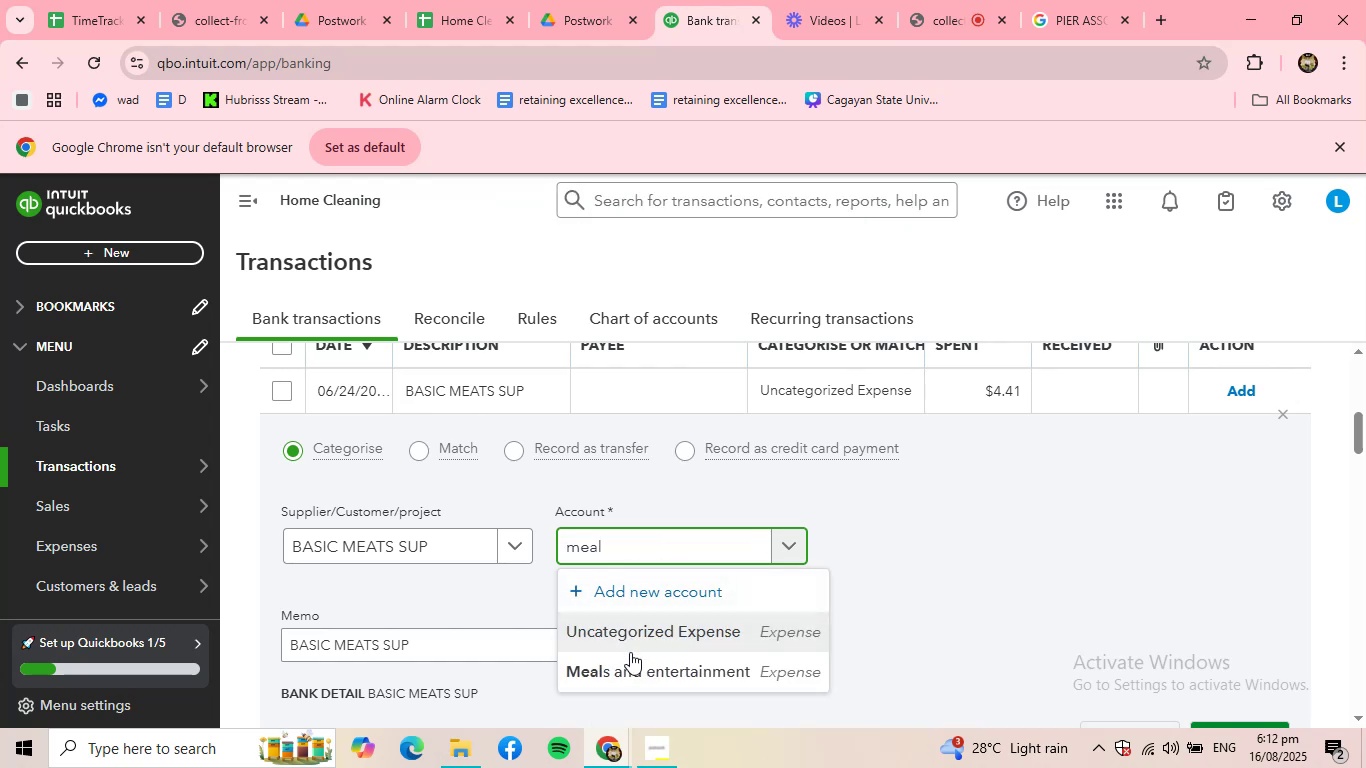 
left_click([634, 665])
 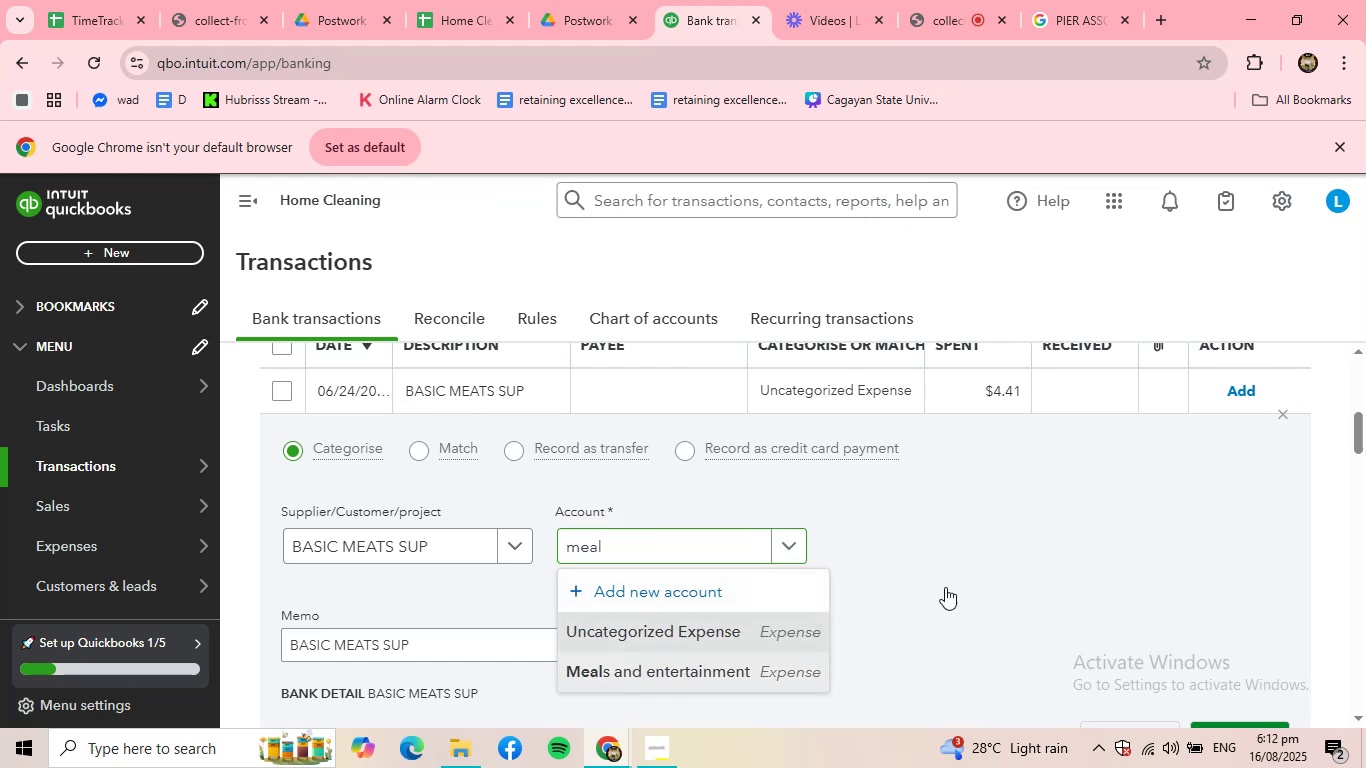 
scroll: coordinate [974, 587], scroll_direction: down, amount: 1.0
 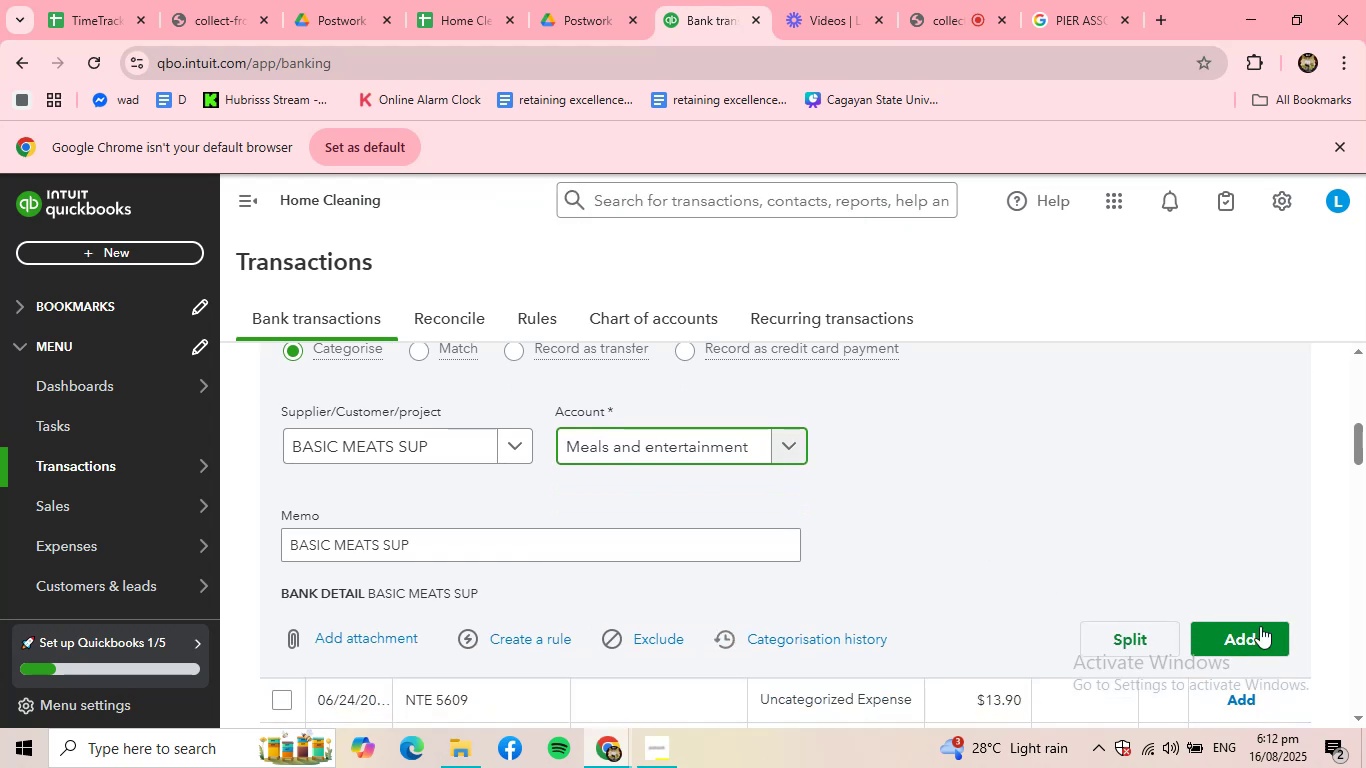 
left_click([1265, 634])
 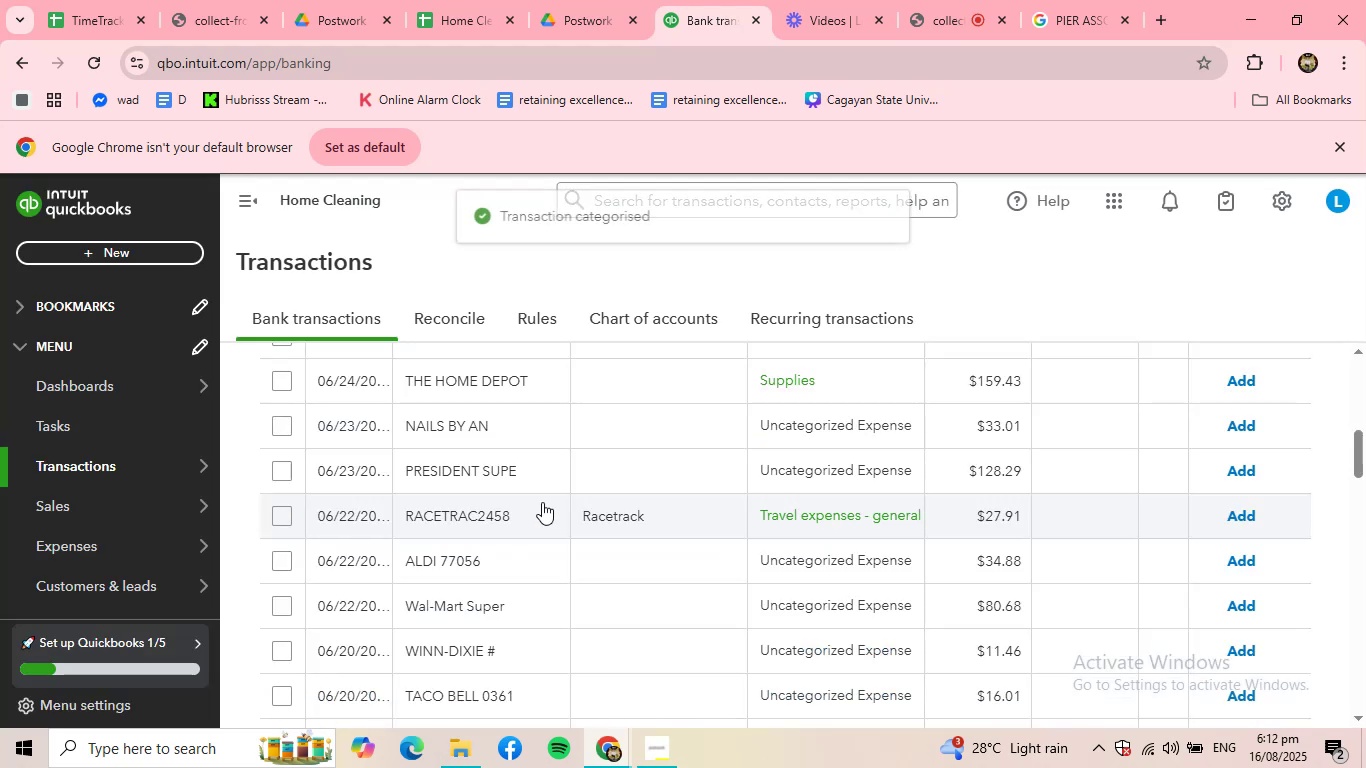 
scroll: coordinate [542, 502], scroll_direction: up, amount: 2.0
 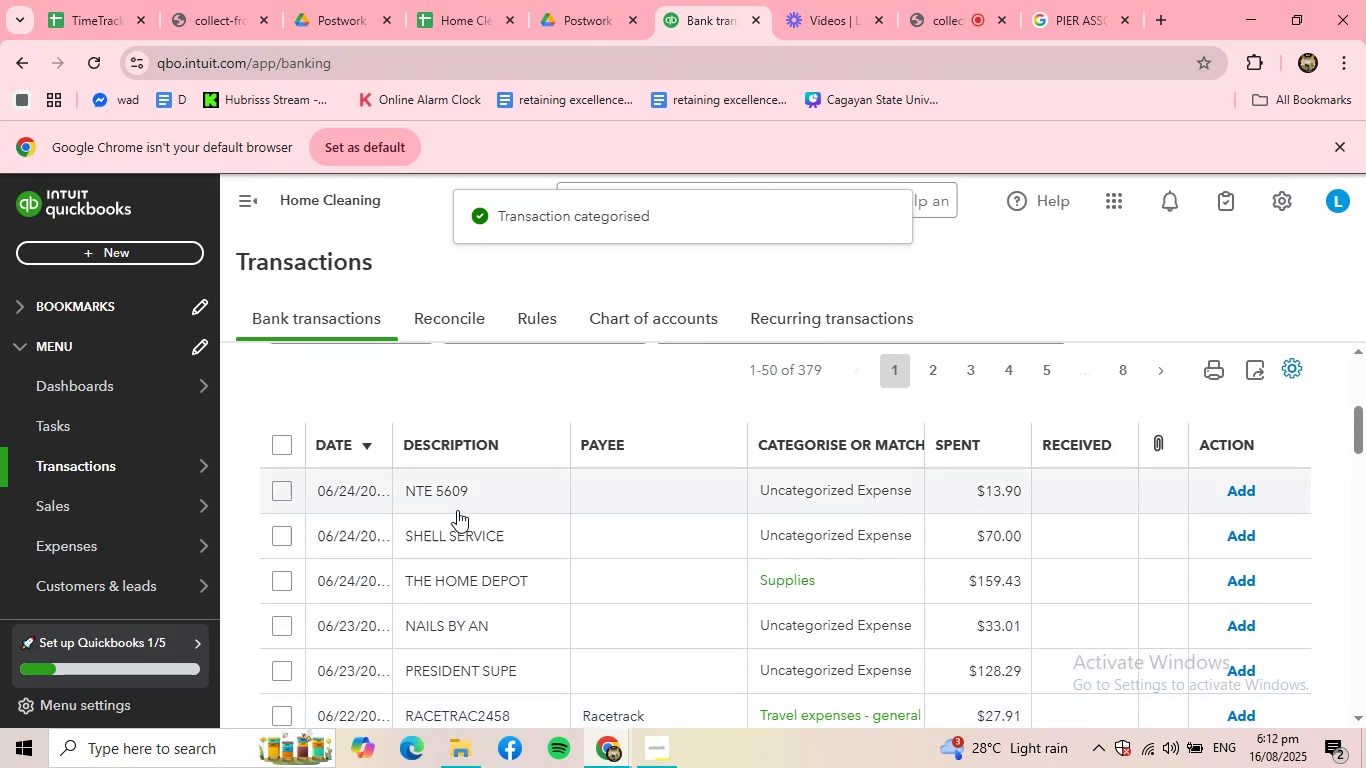 
left_click([454, 498])
 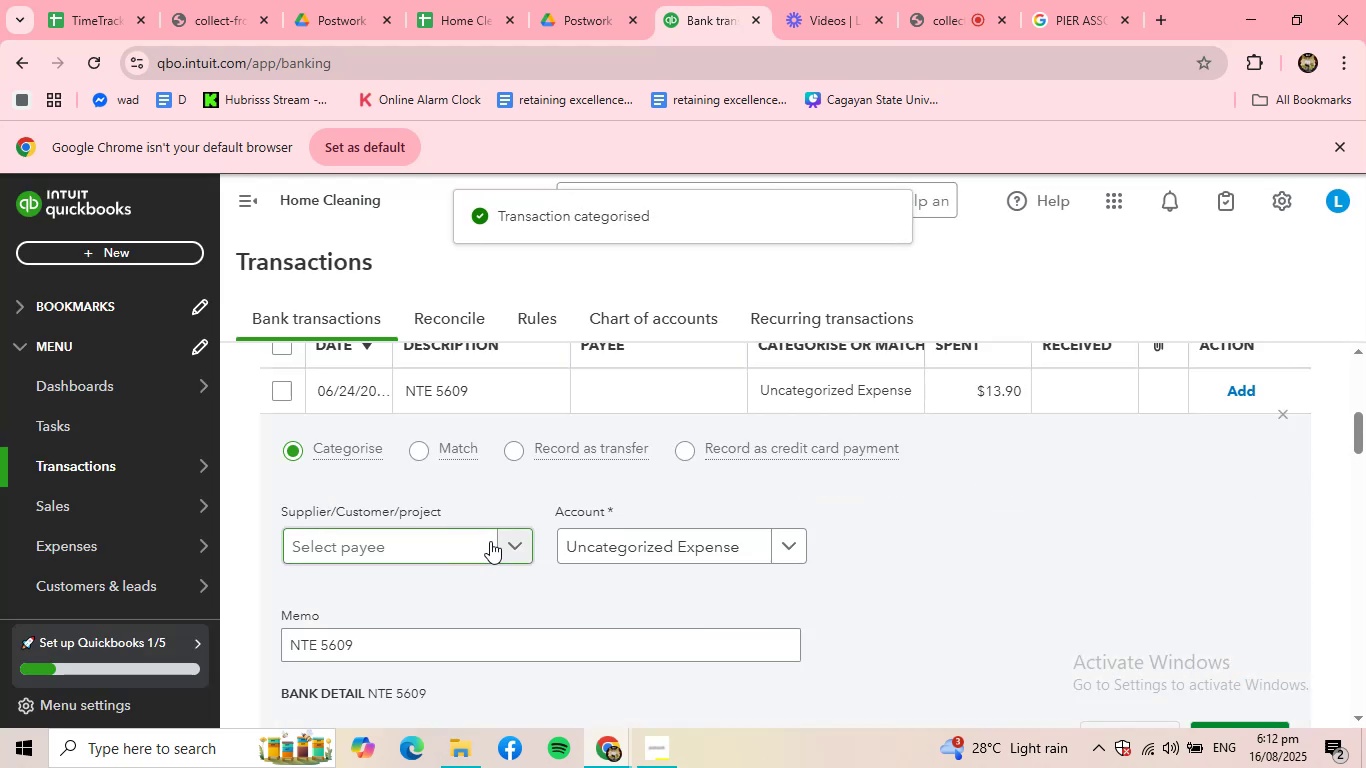 
left_click_drag(start_coordinate=[414, 660], to_coordinate=[138, 626])
 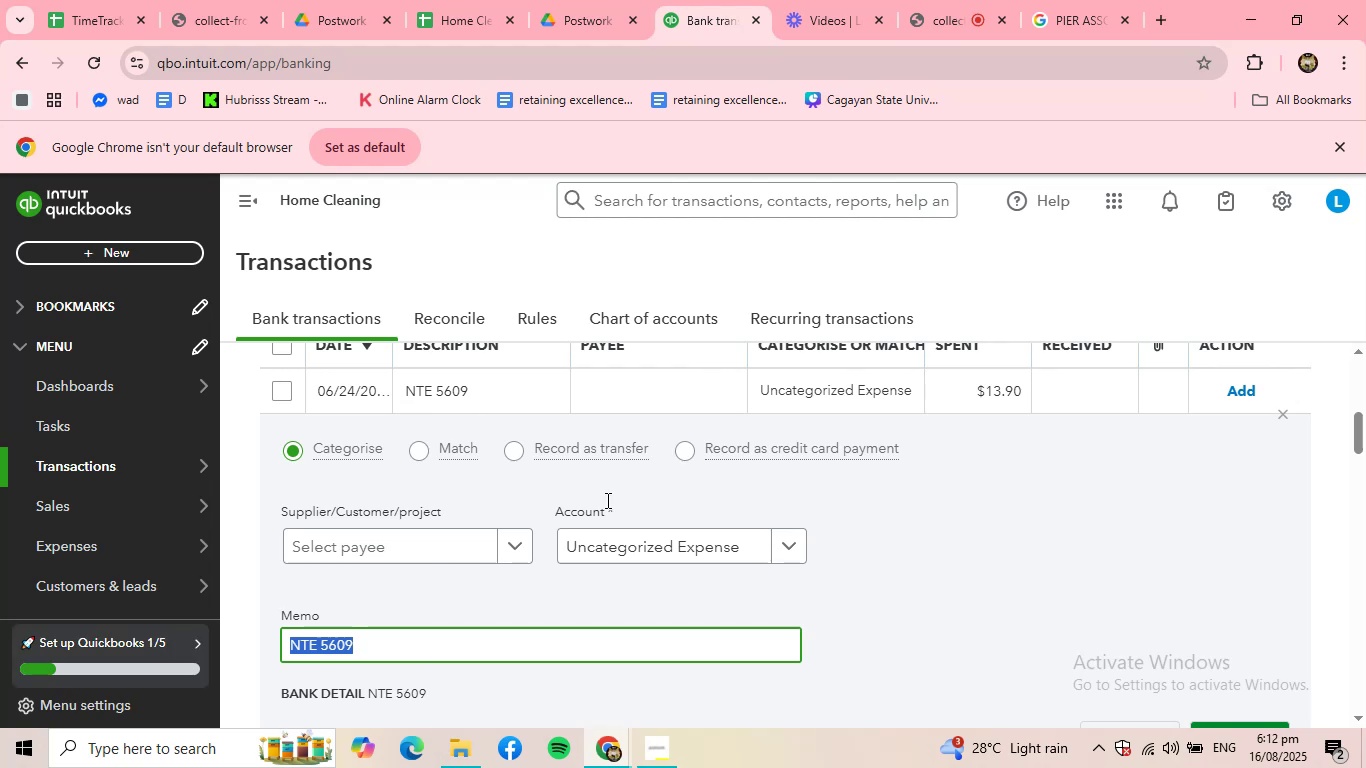 
key(Control+ControlLeft)
 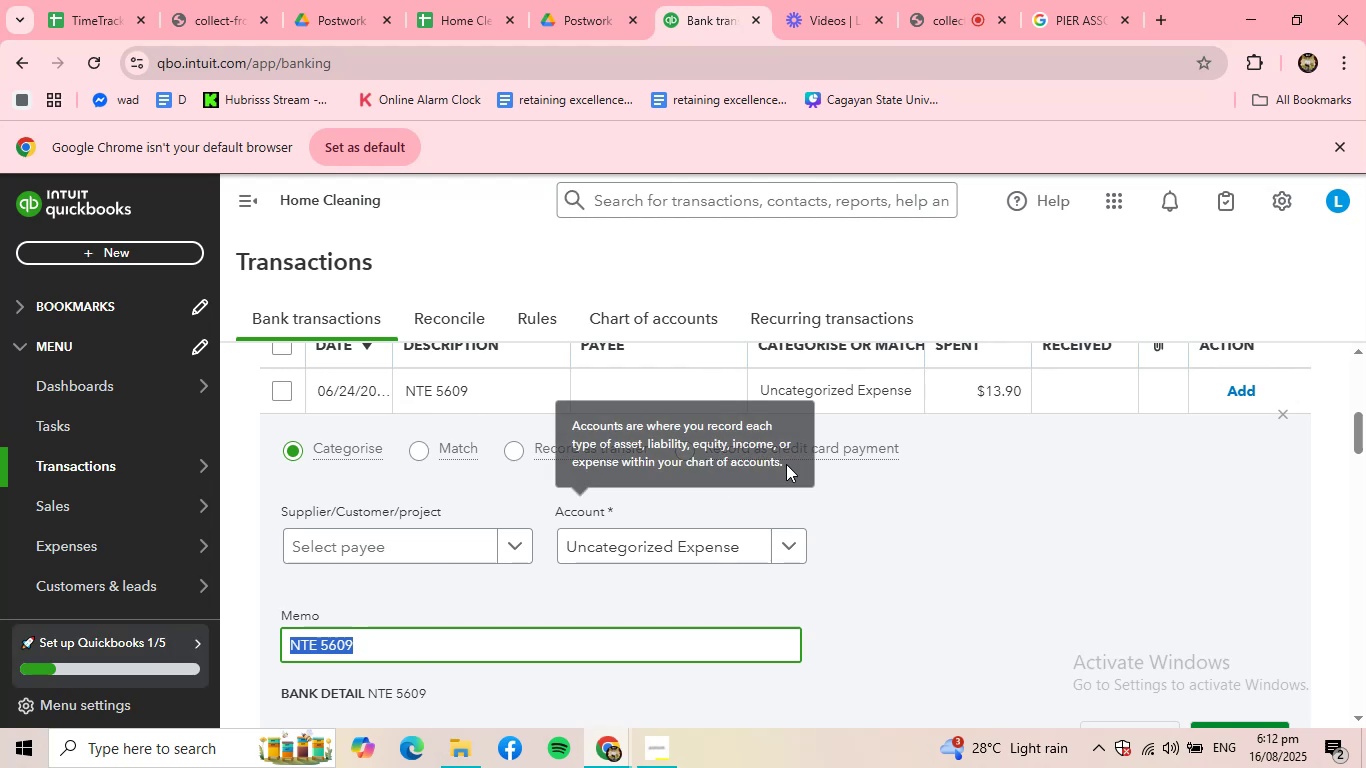 
key(Control+C)
 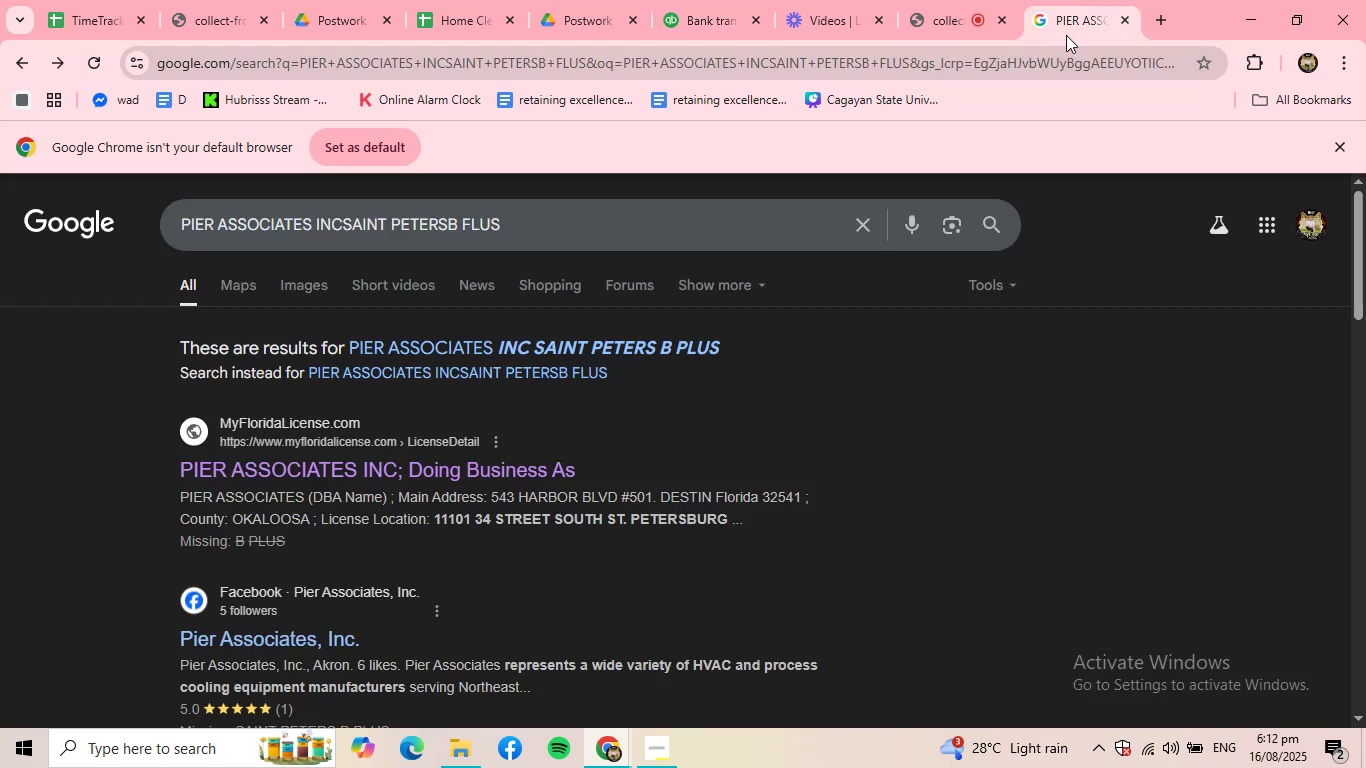 
double_click([1057, 50])
 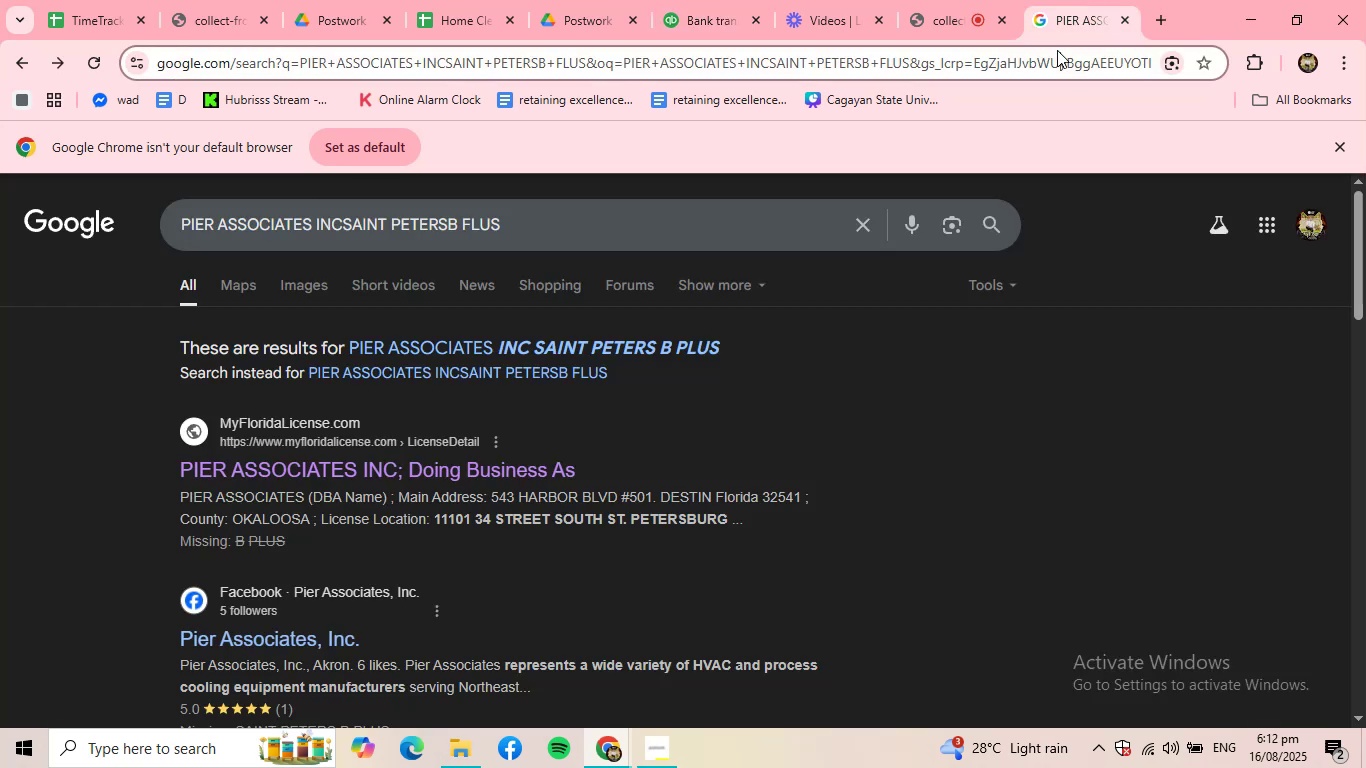 
key(Control+ControlLeft)
 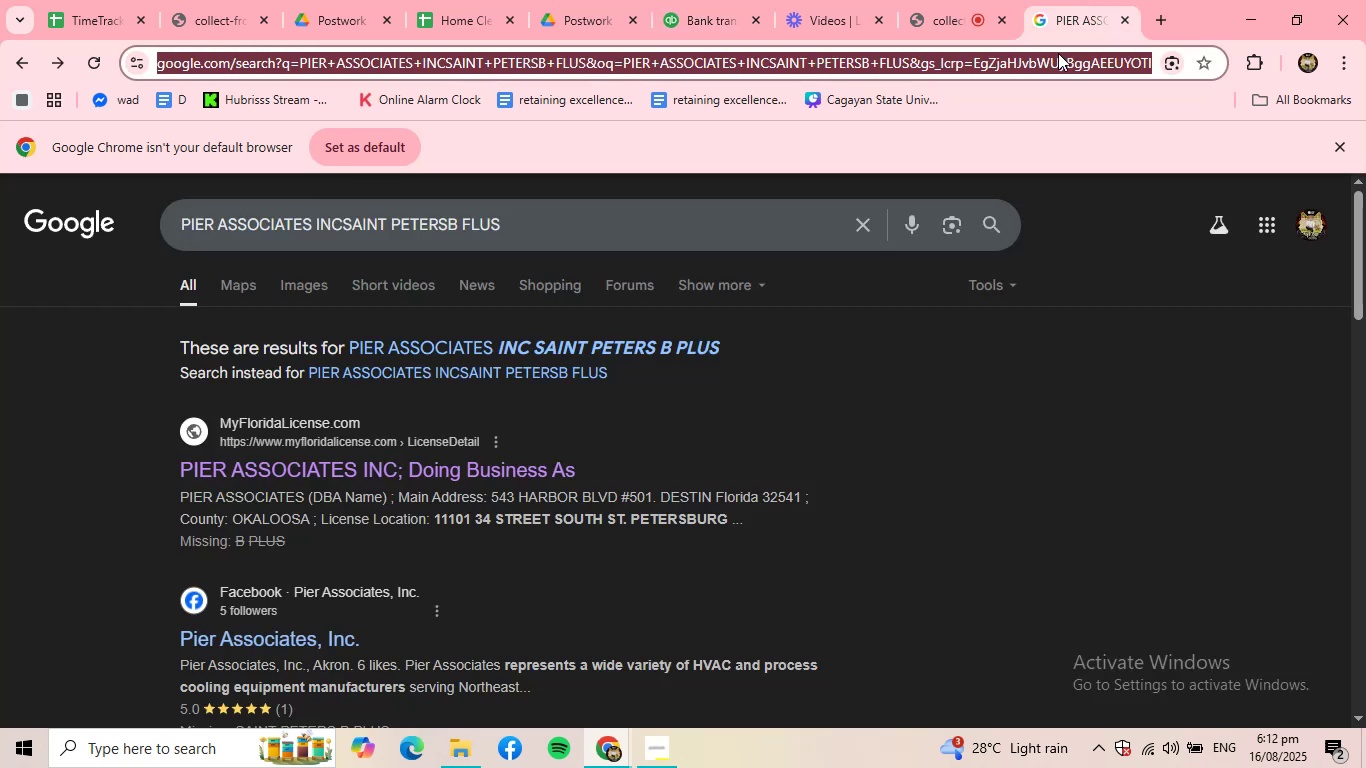 
key(Control+V)
 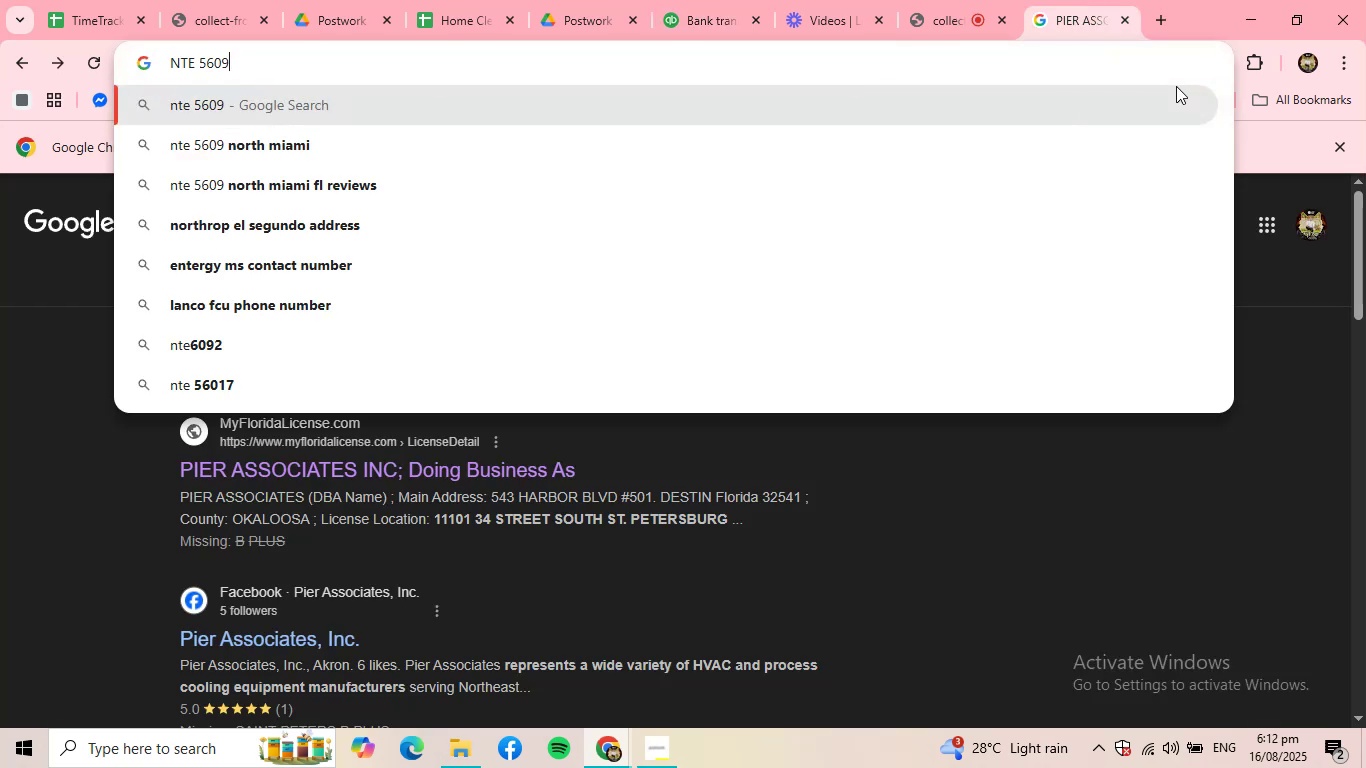 
key(Enter)
 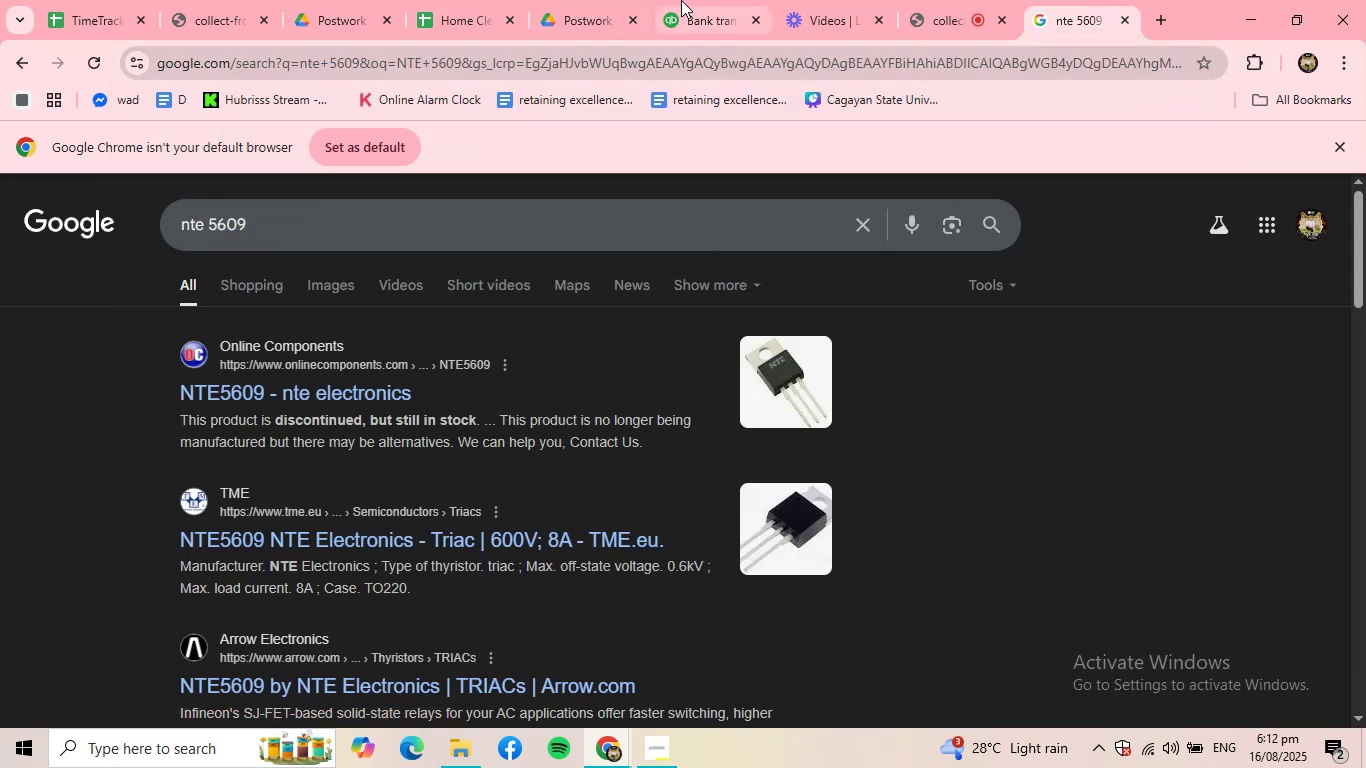 
left_click([699, 0])
 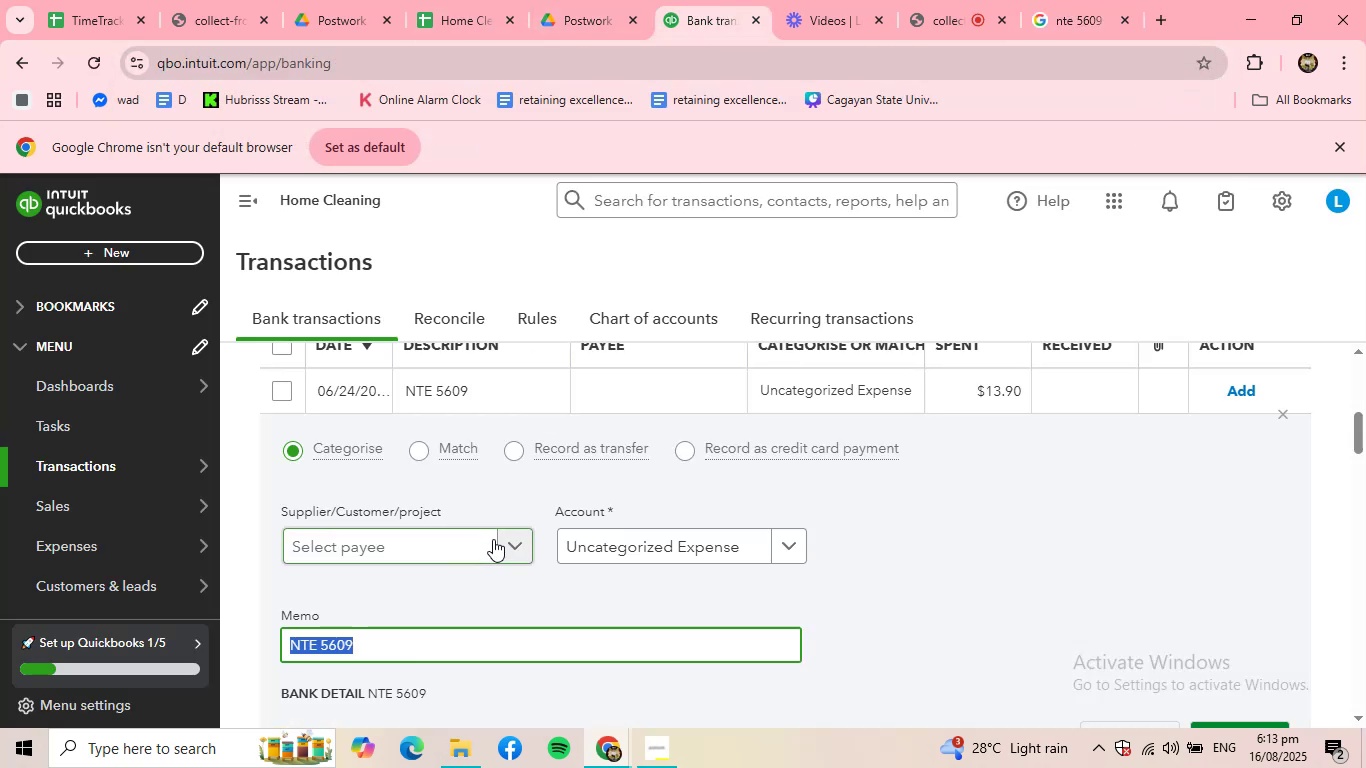 
left_click([463, 533])
 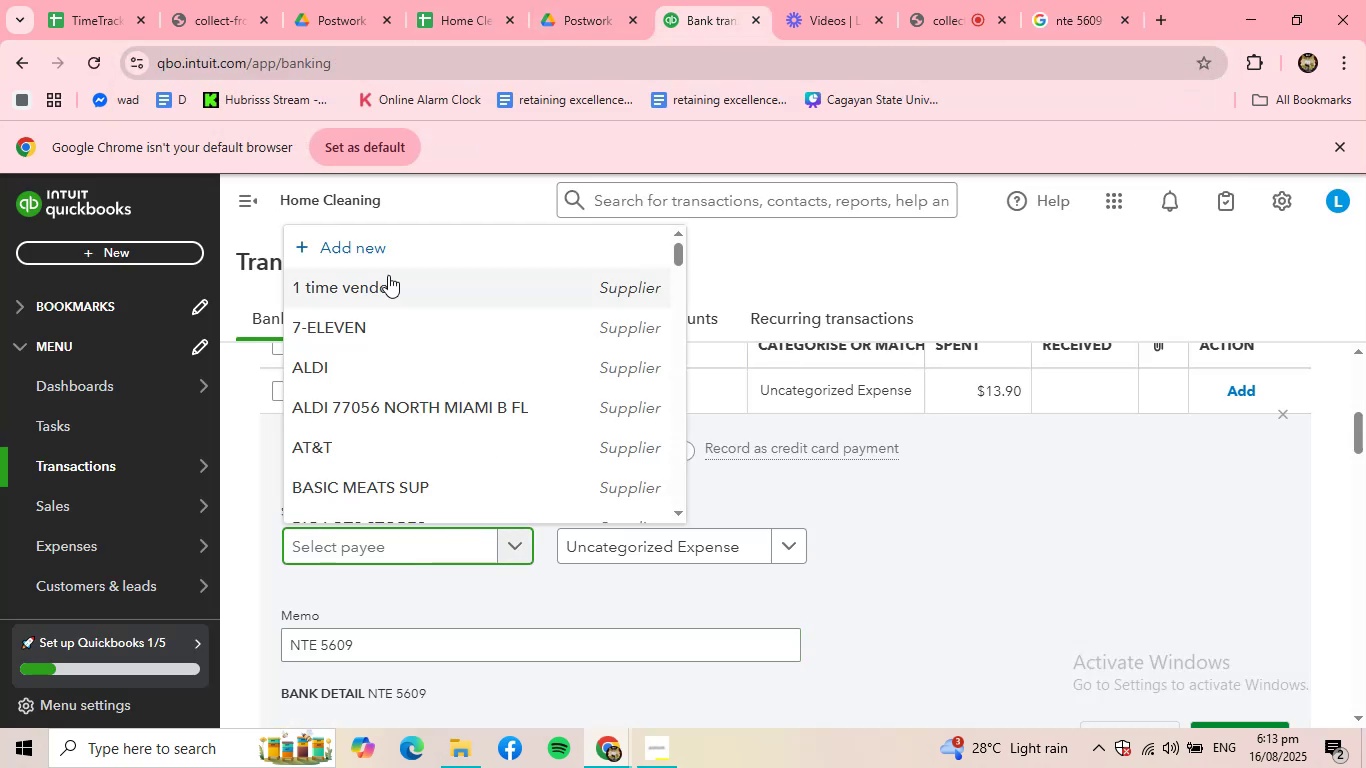 
left_click([375, 248])
 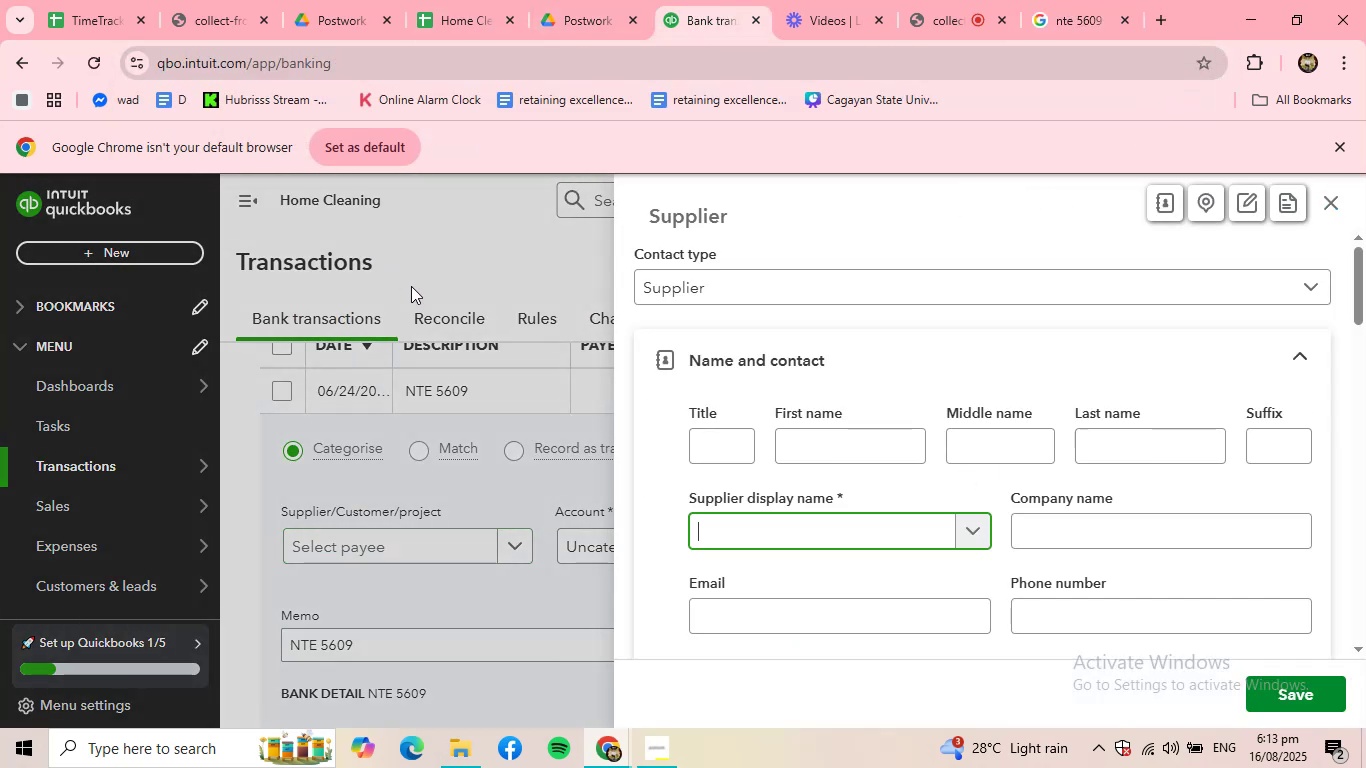 
type(nte)
 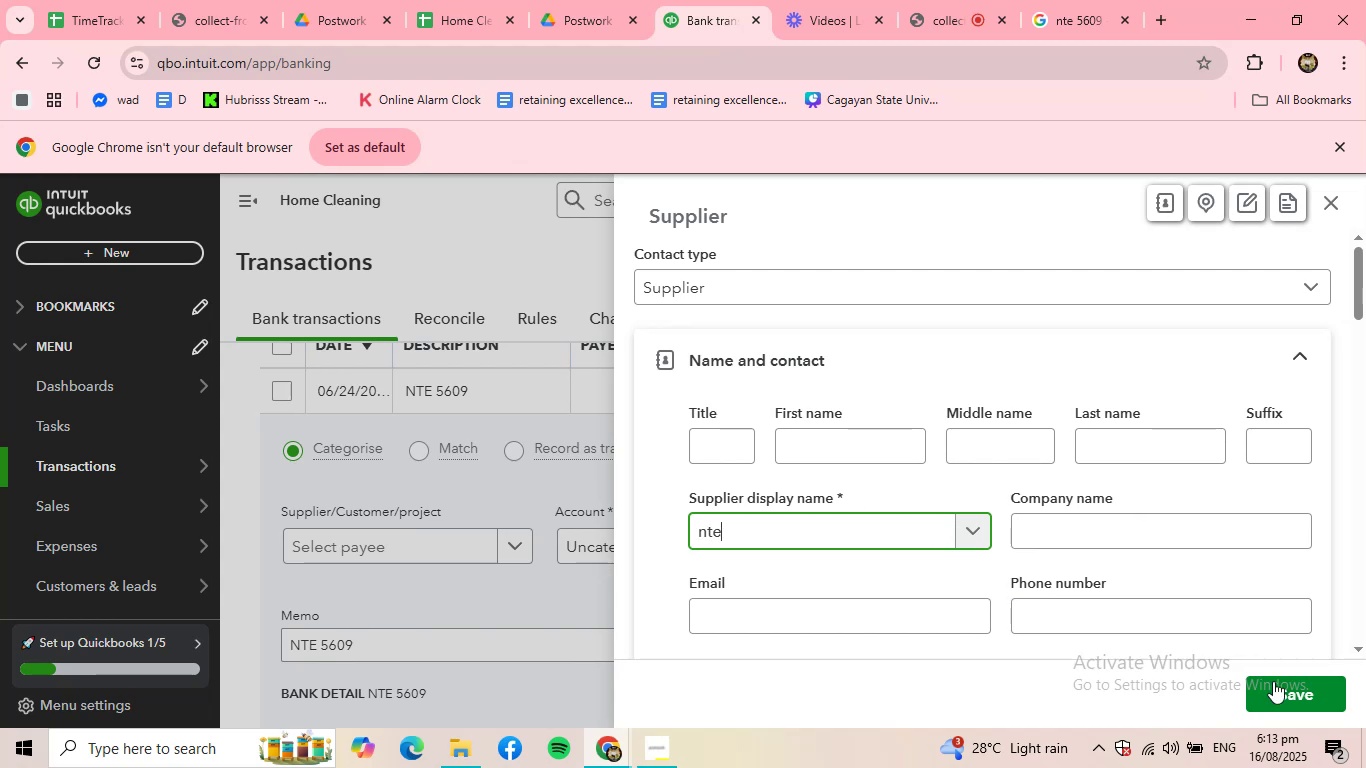 
left_click([1306, 677])
 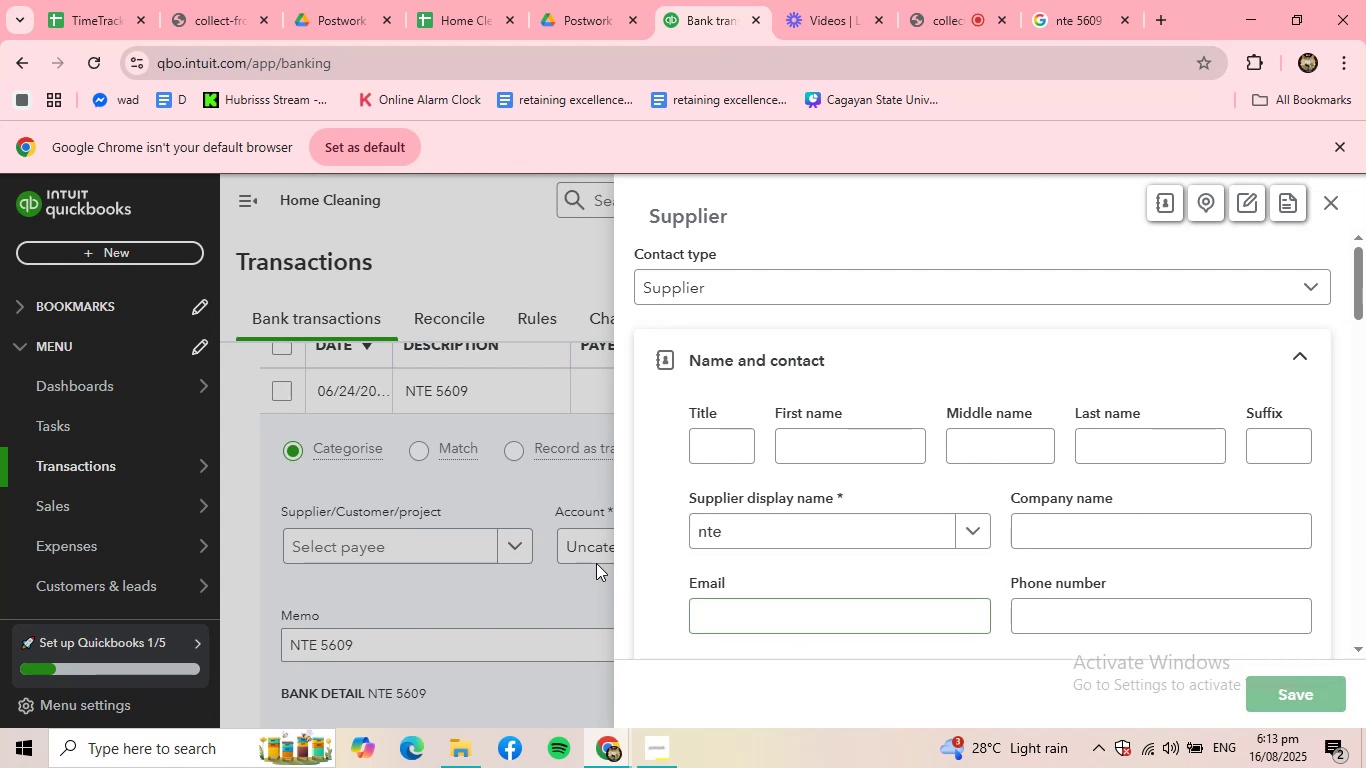 
left_click([610, 551])
 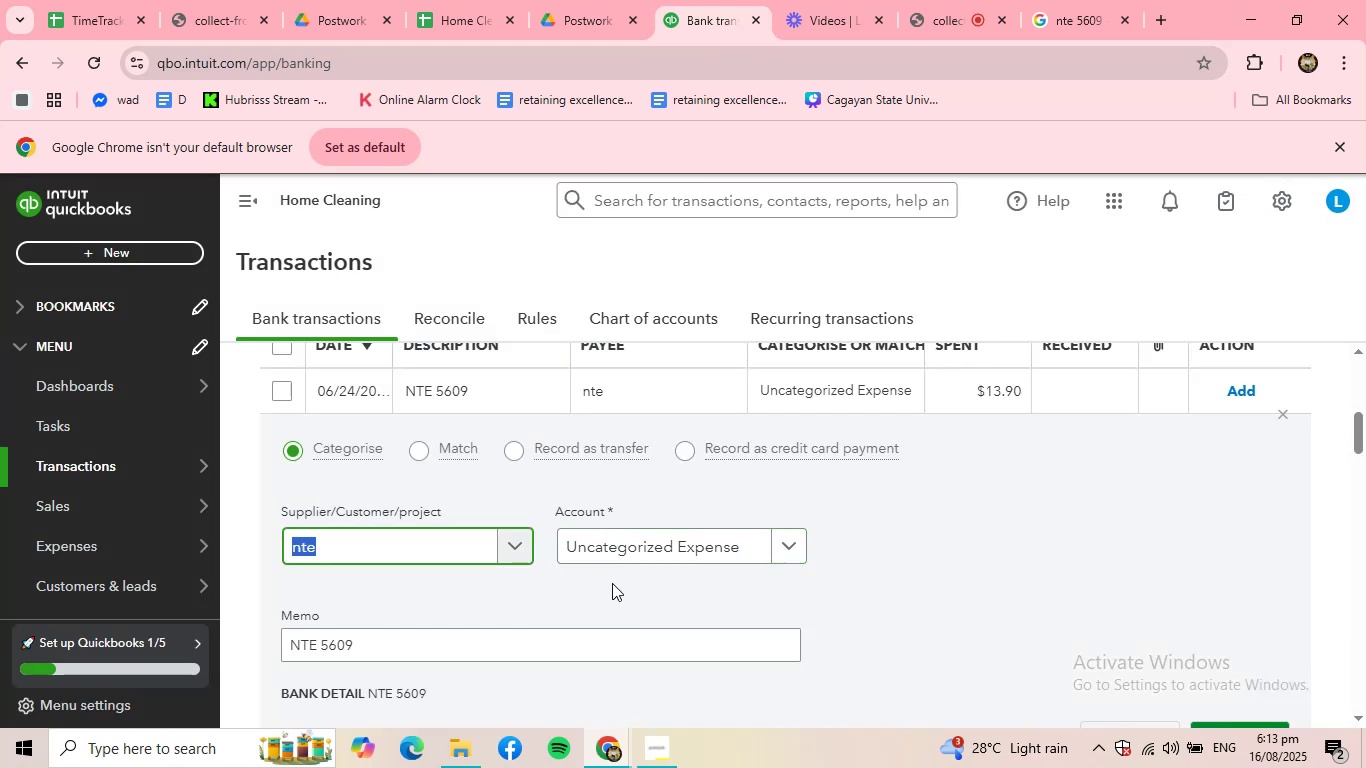 
left_click([635, 550])
 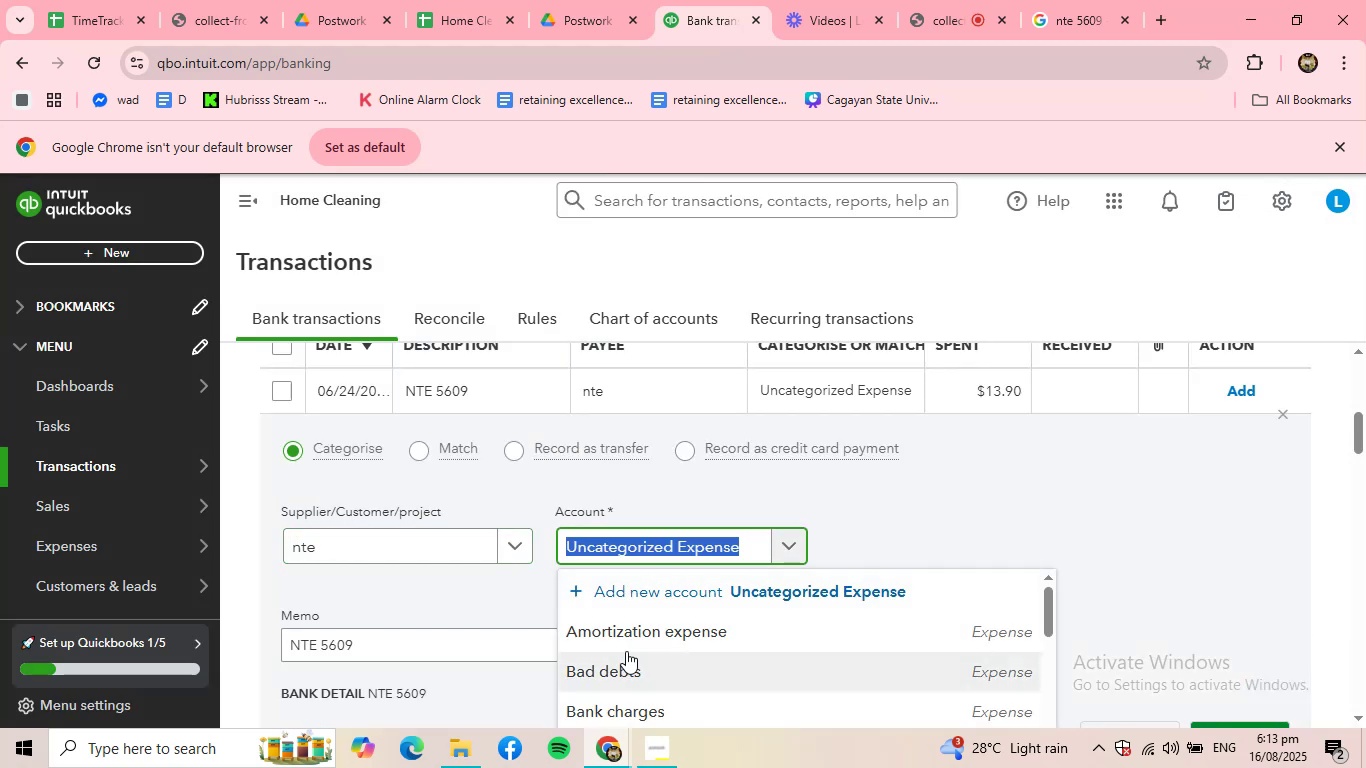 
type(su)
 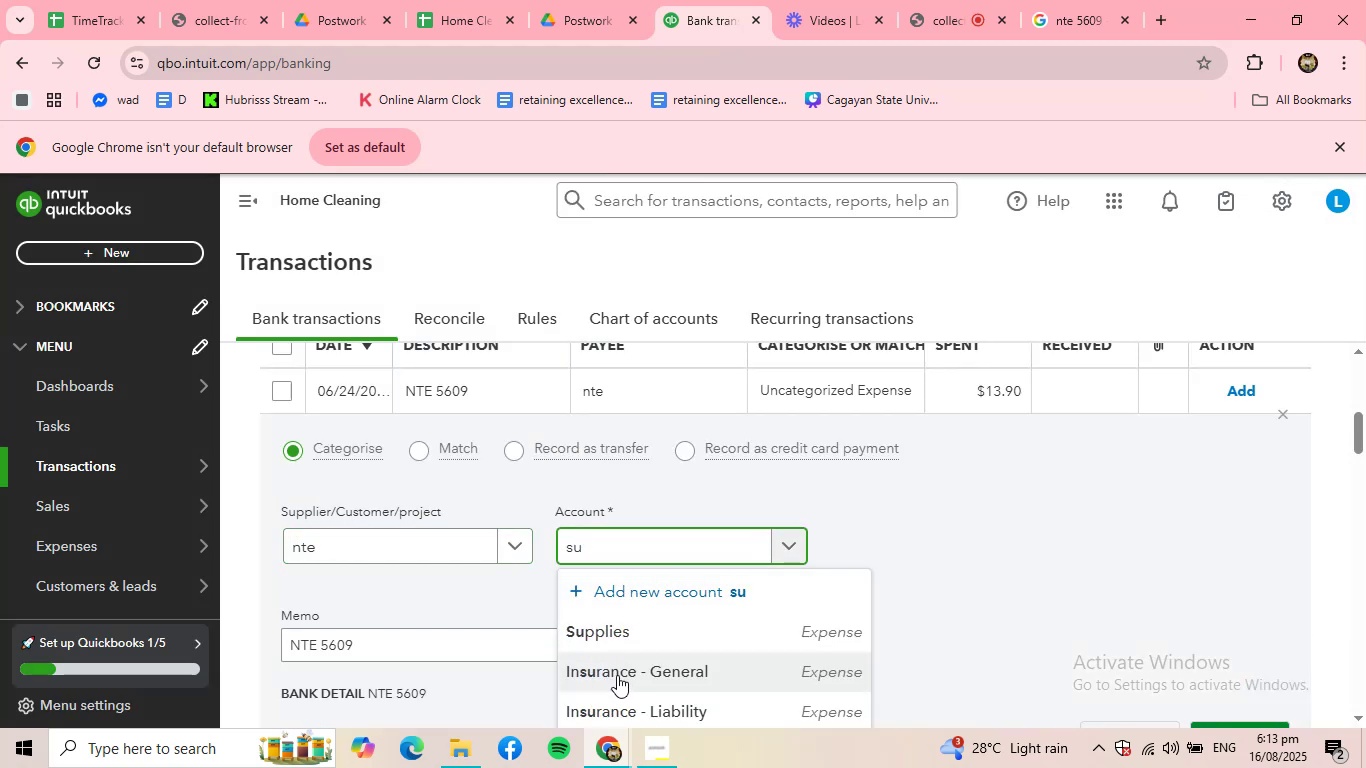 
left_click([623, 636])
 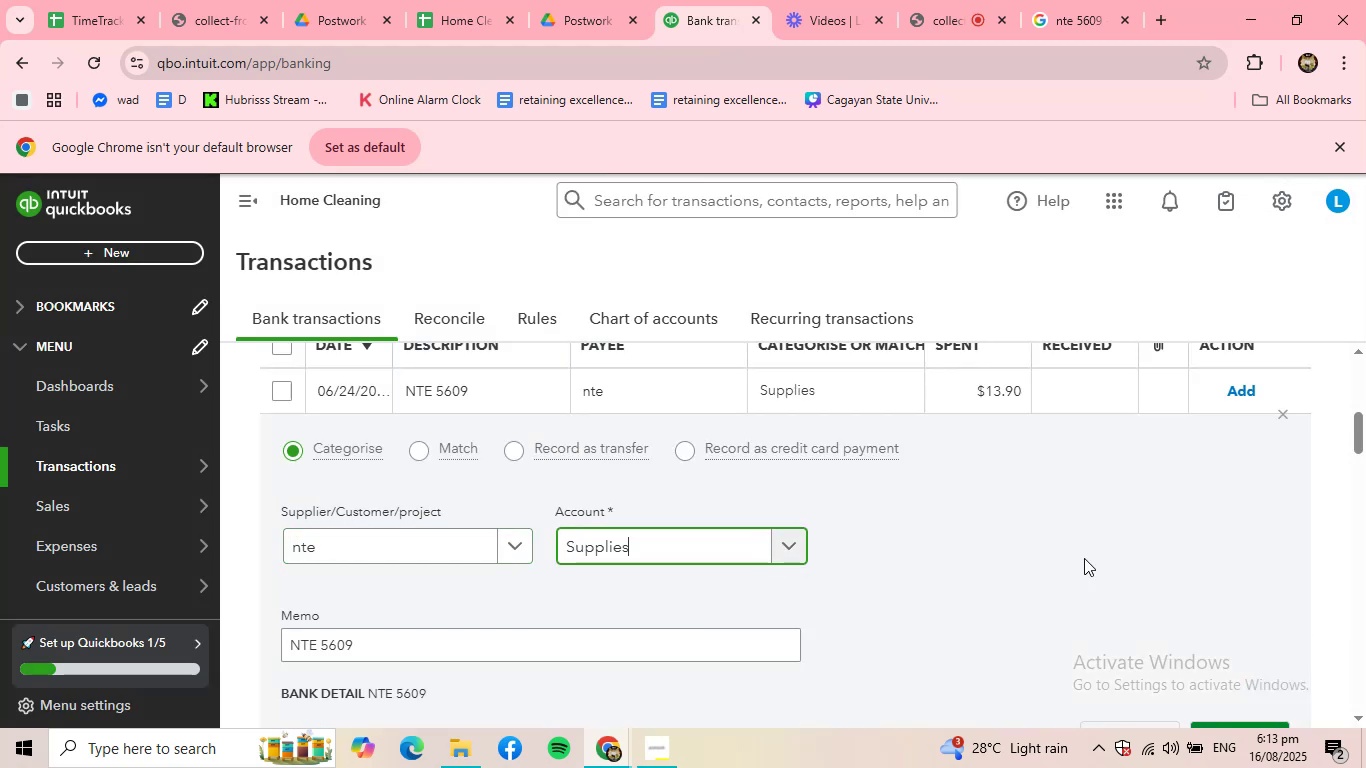 
scroll: coordinate [1084, 558], scroll_direction: down, amount: 1.0
 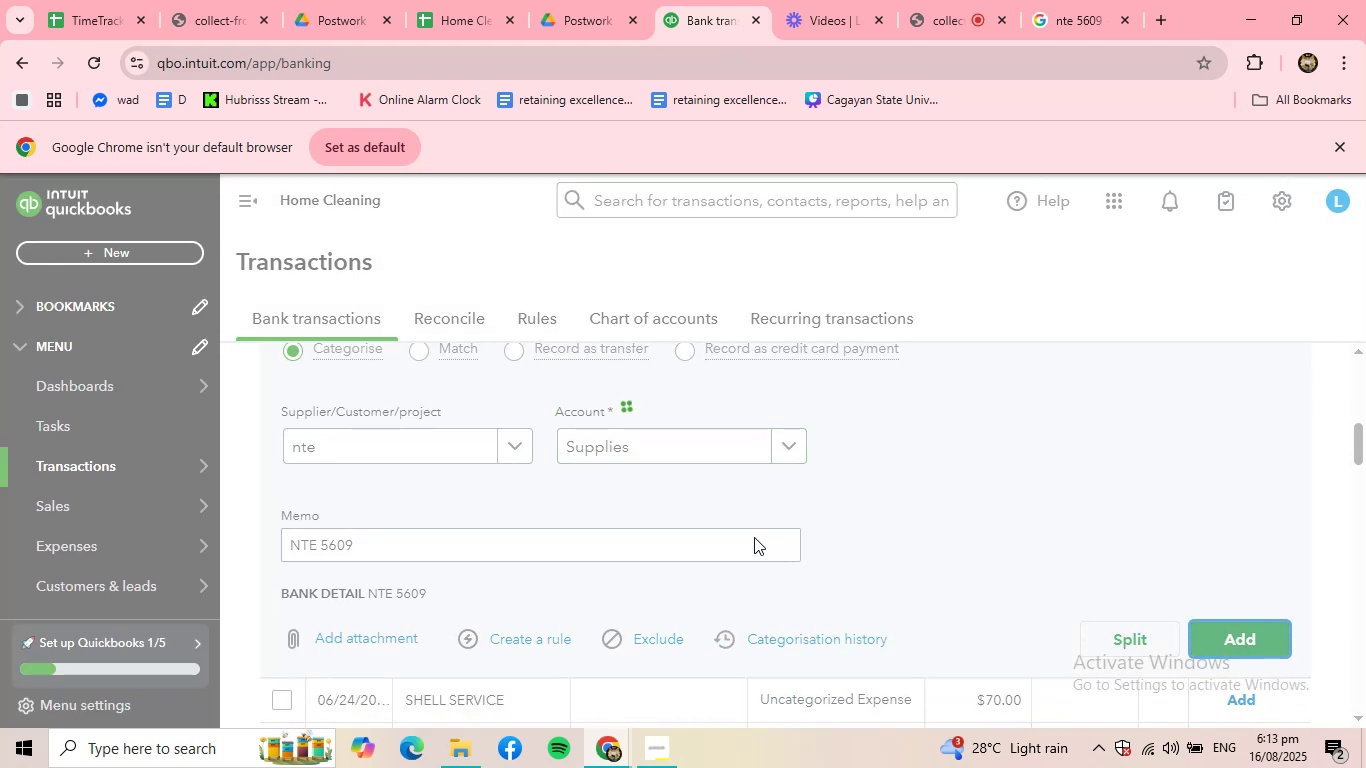 
scroll: coordinate [719, 533], scroll_direction: up, amount: 4.0
 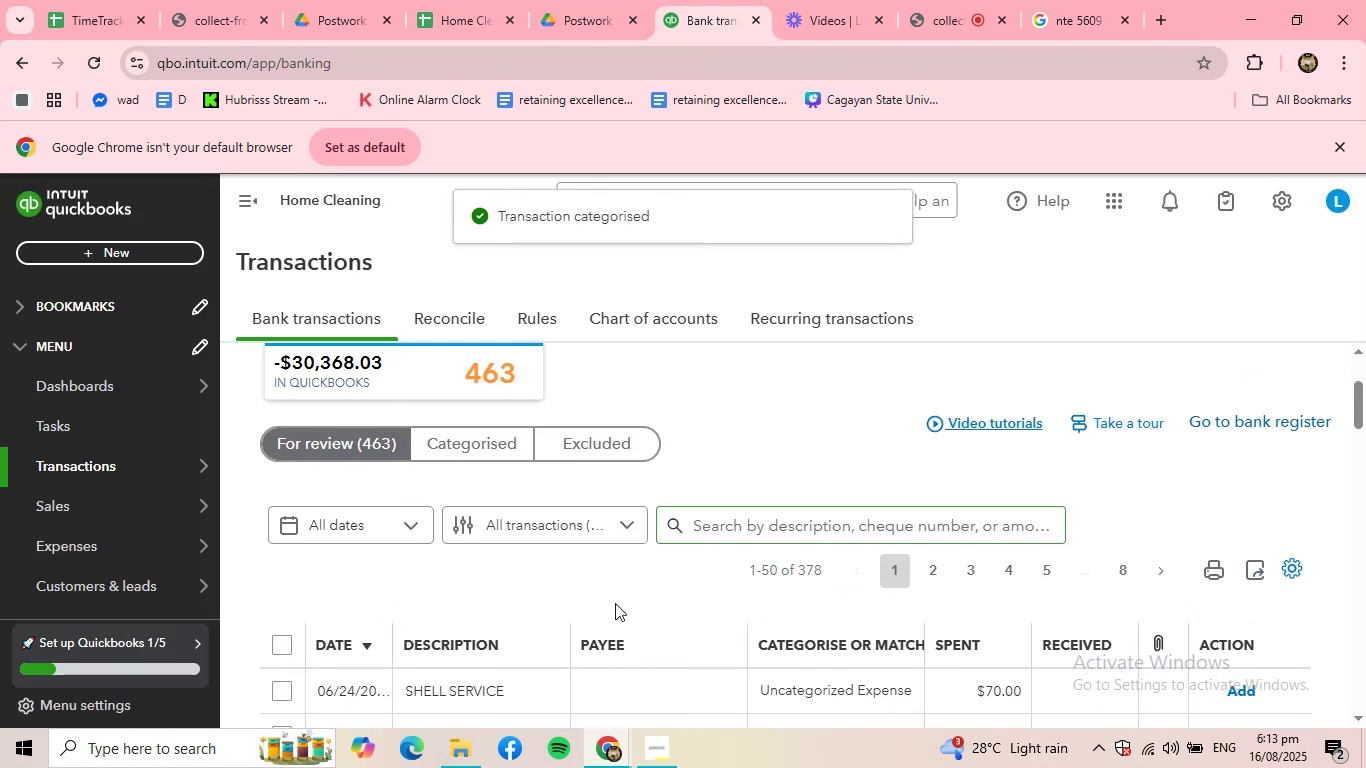 
scroll: coordinate [607, 612], scroll_direction: down, amount: 1.0
 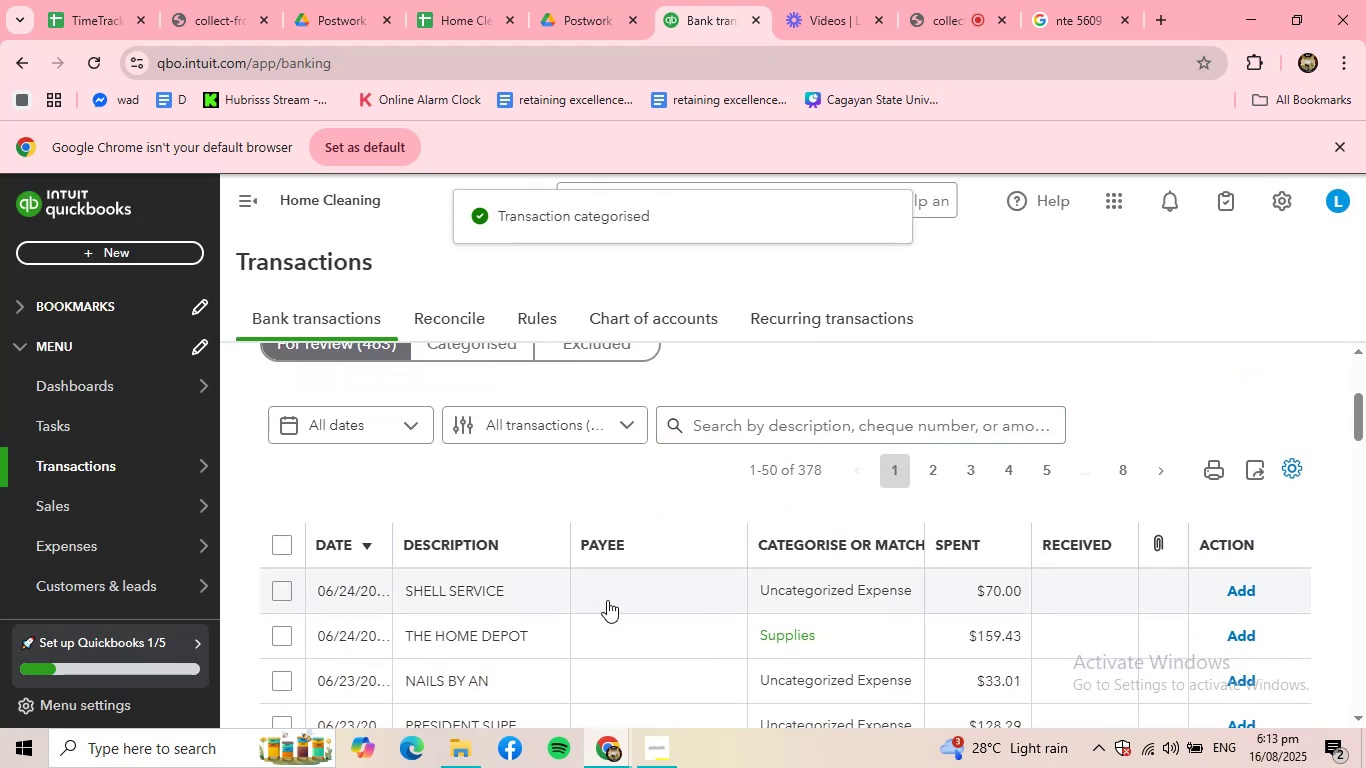 
left_click([621, 586])
 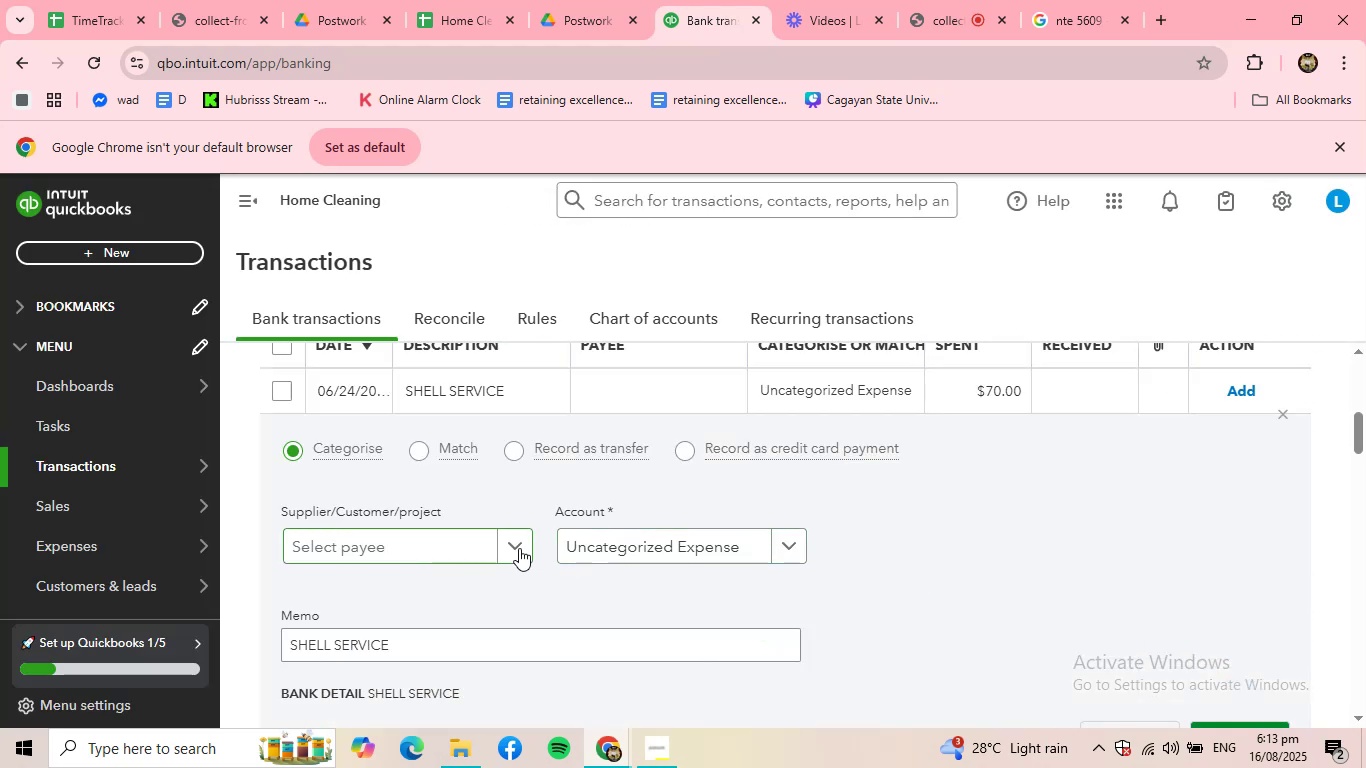 
left_click([517, 548])
 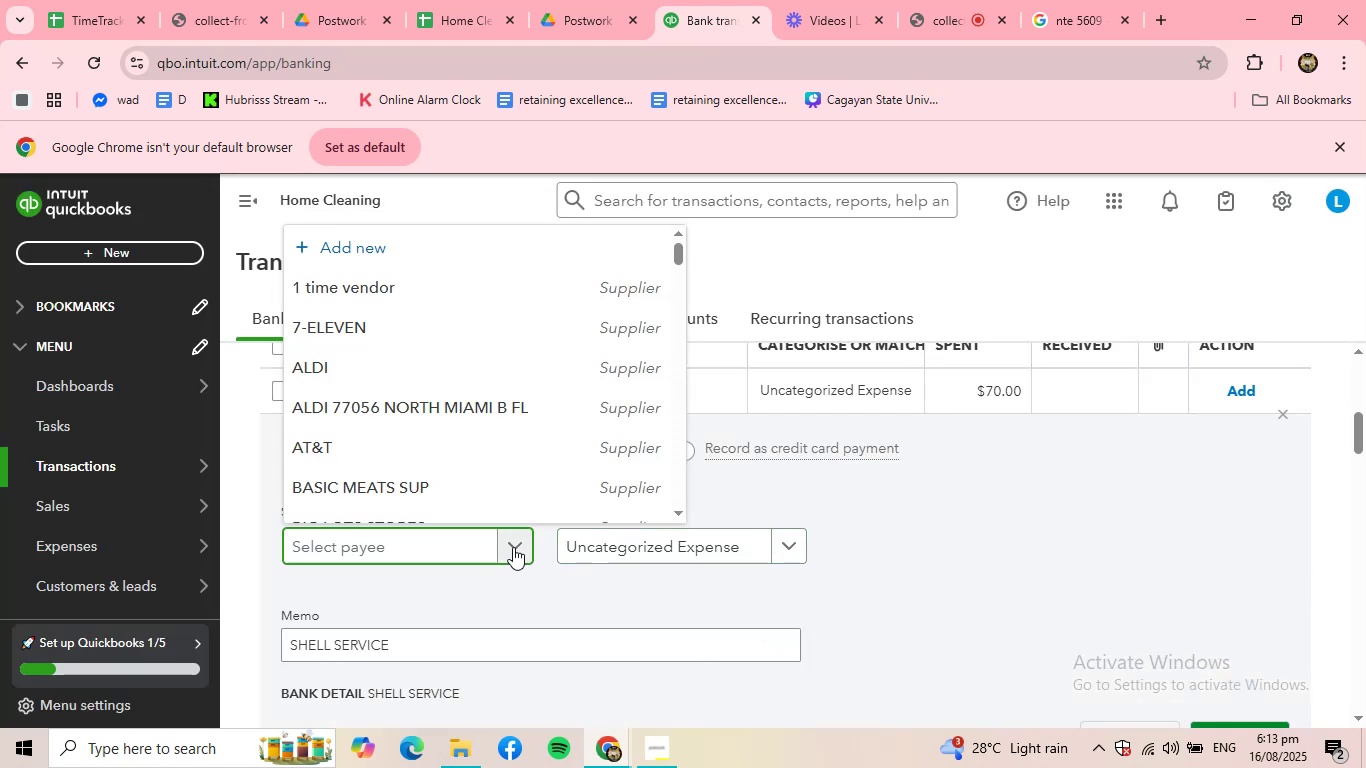 
type(she)
 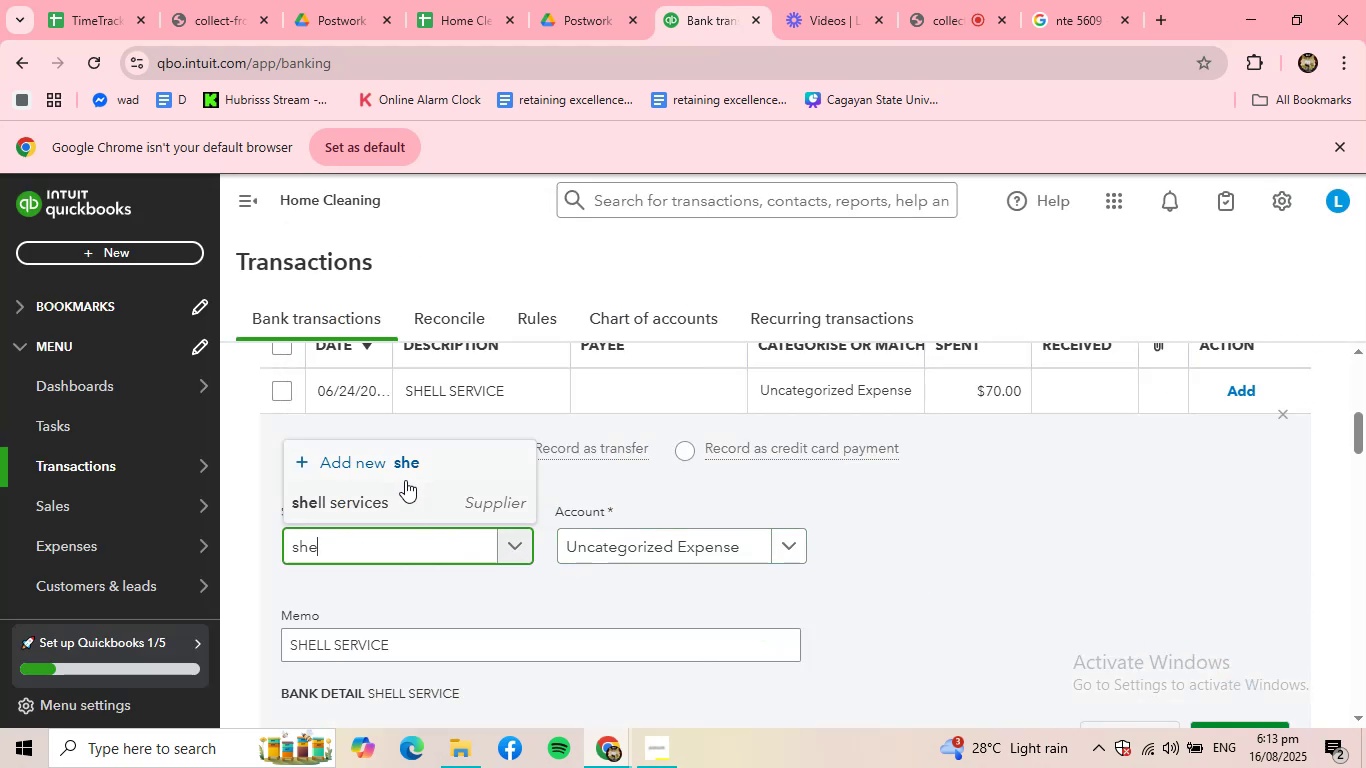 
left_click([383, 497])
 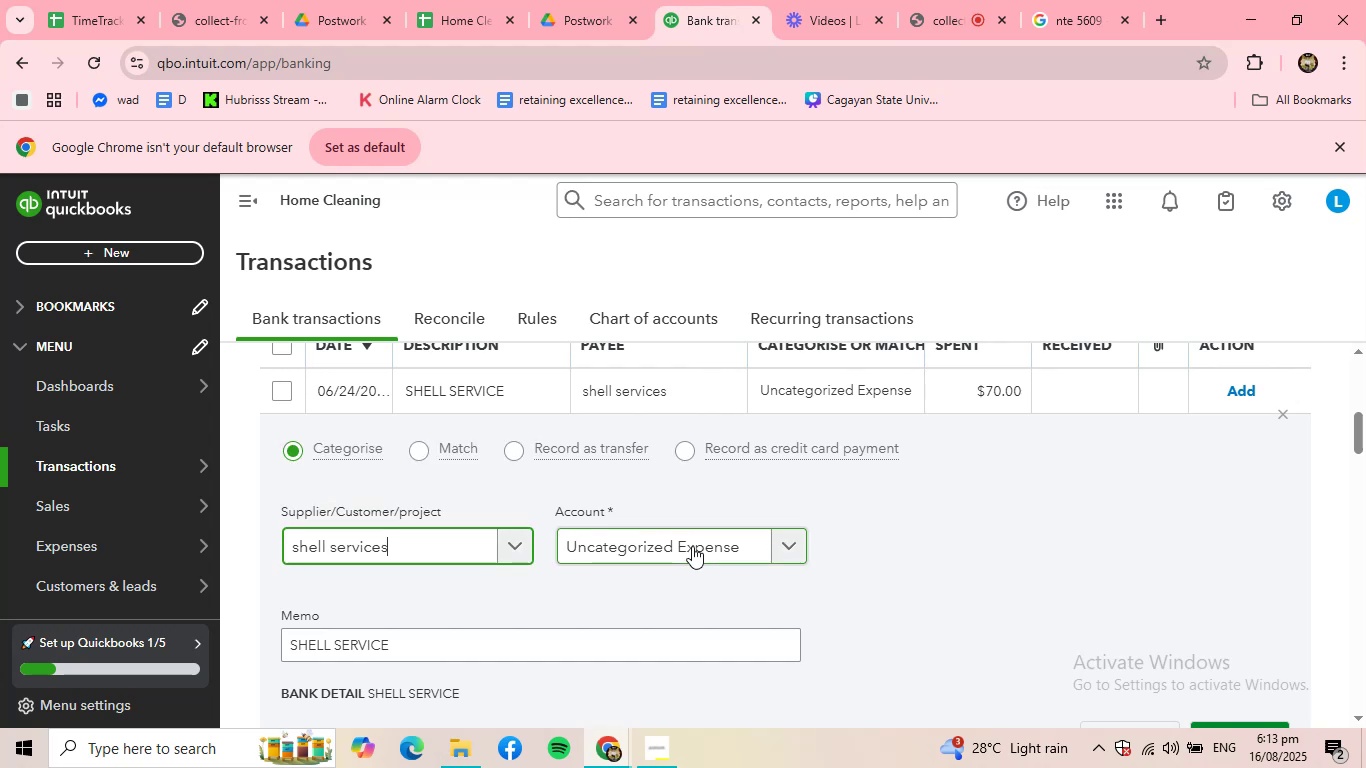 
left_click([692, 546])
 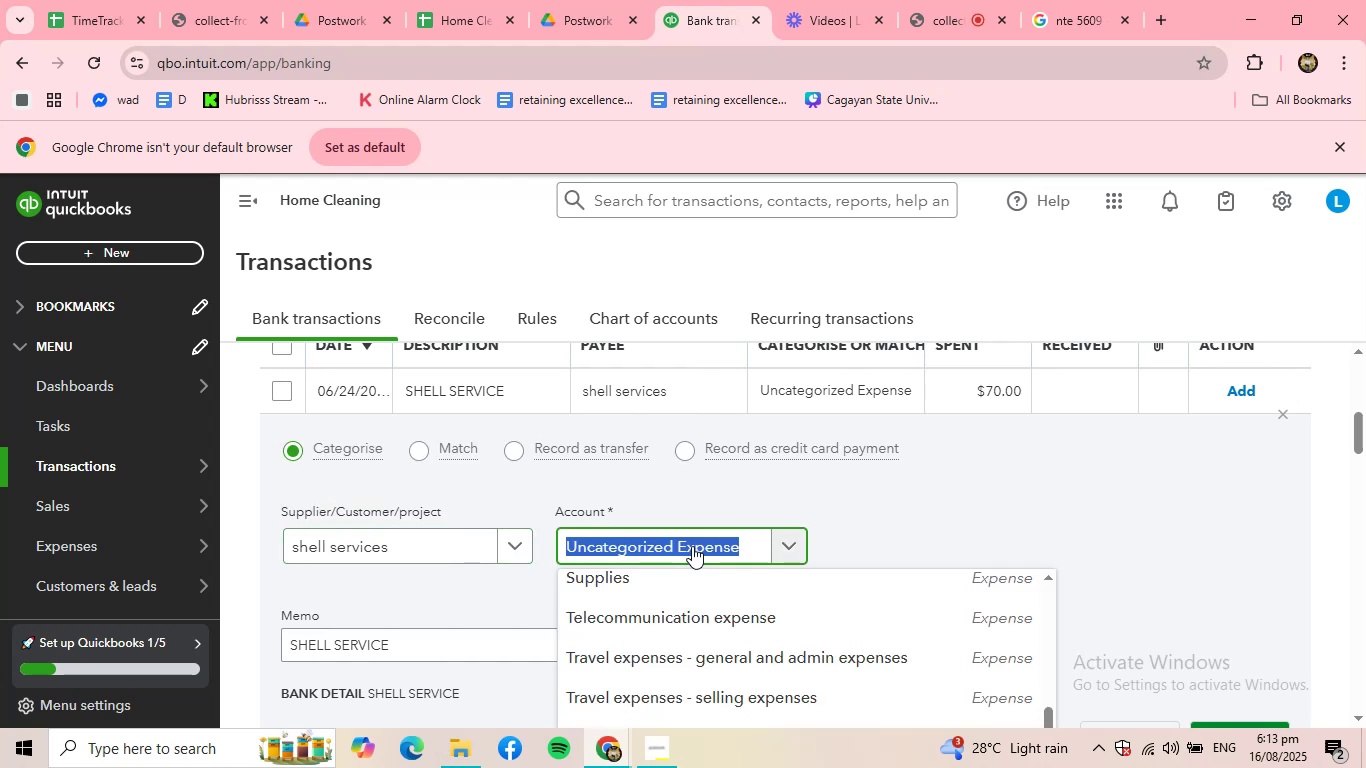 
type(mai)
 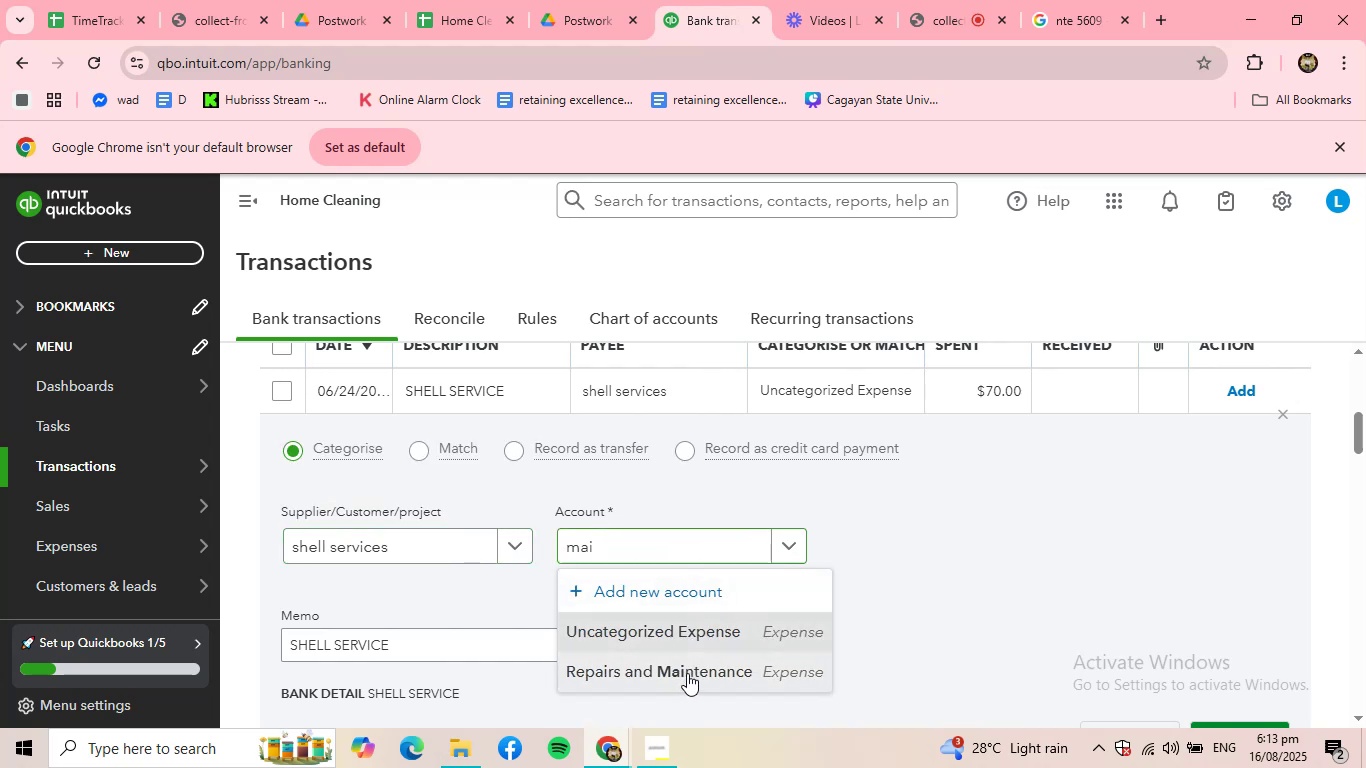 
scroll: coordinate [1081, 636], scroll_direction: down, amount: 2.0
 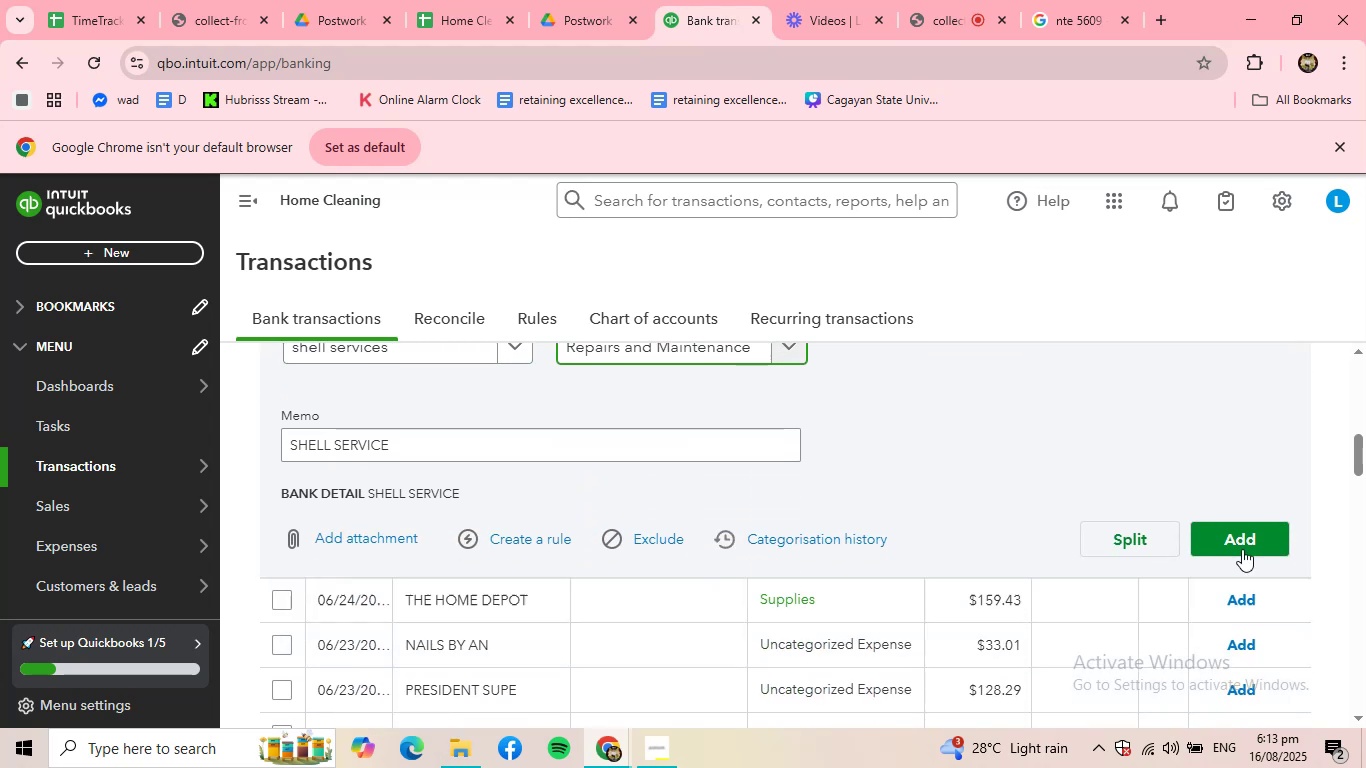 
left_click([1238, 538])
 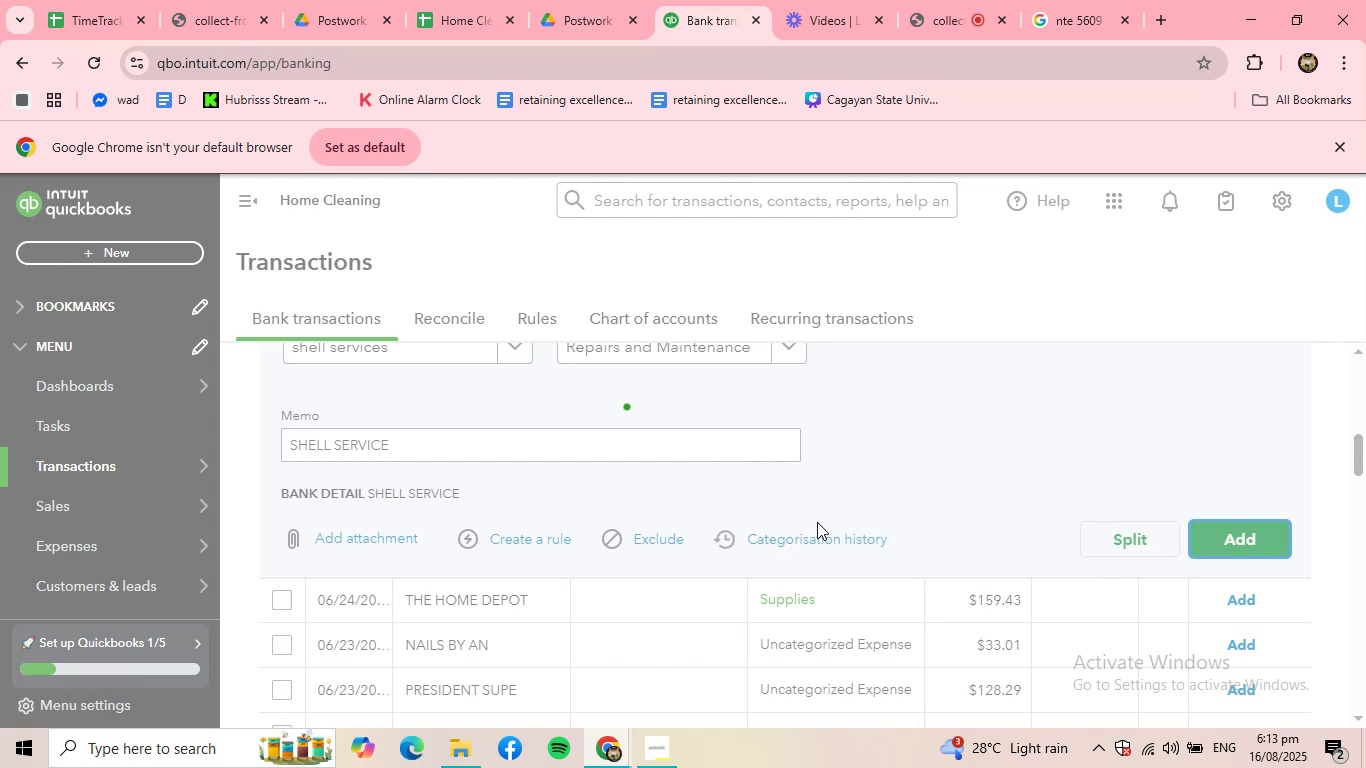 
scroll: coordinate [817, 522], scroll_direction: down, amount: 11.0
 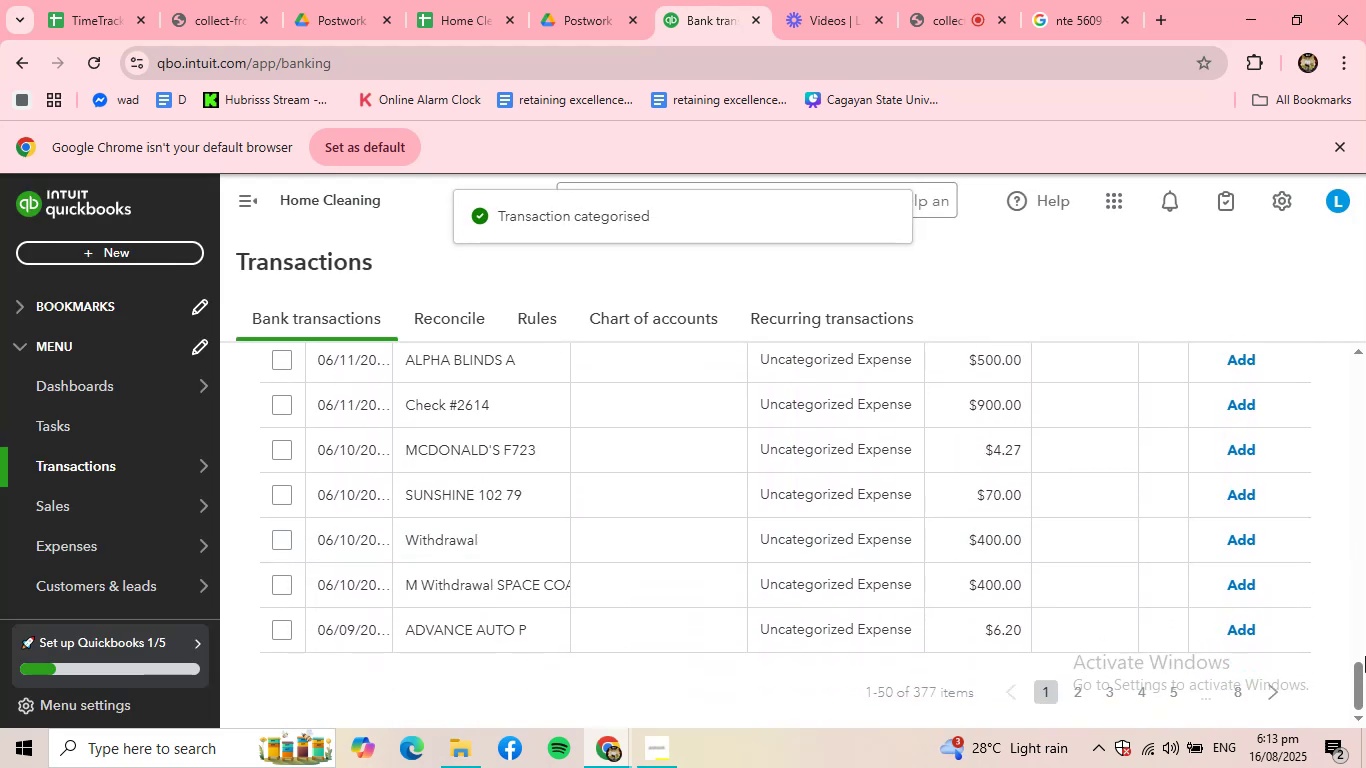 
scroll: coordinate [985, 571], scroll_direction: up, amount: 23.0
 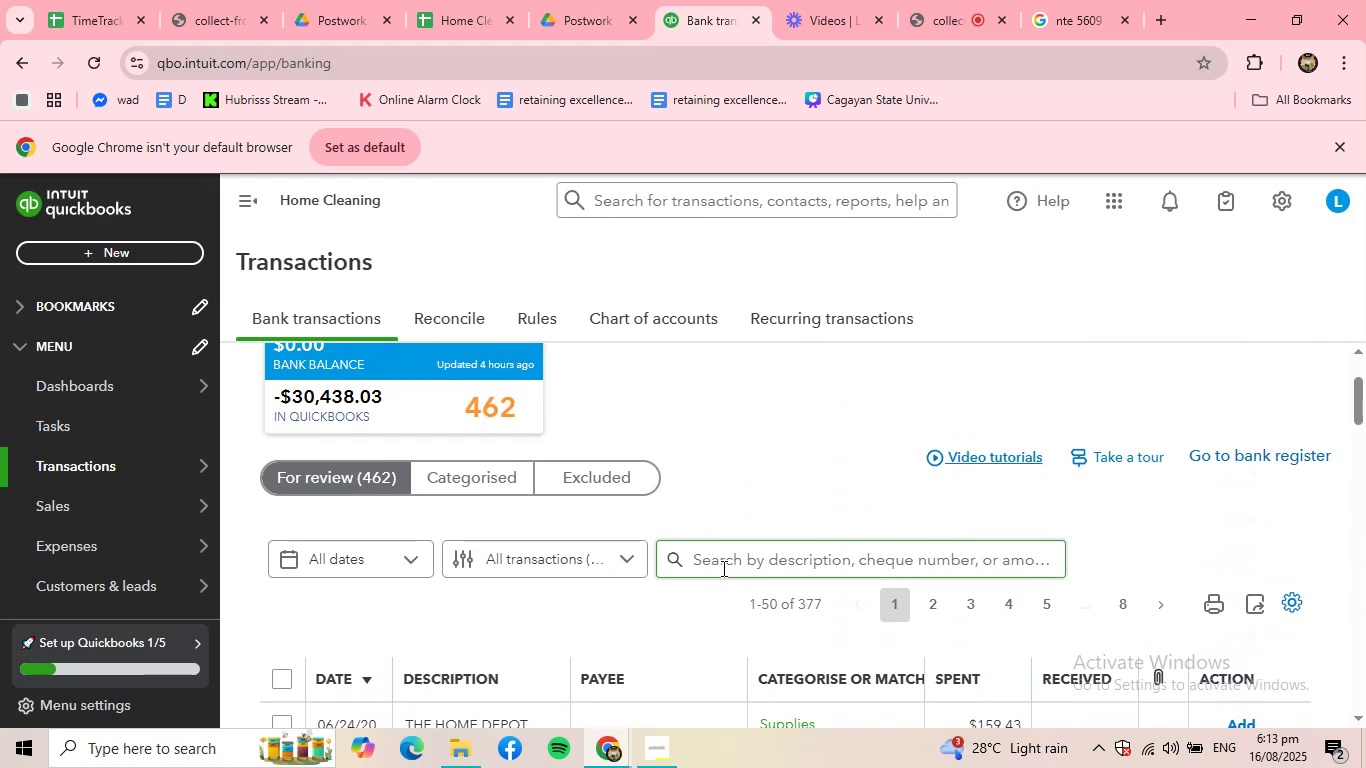 
scroll: coordinate [725, 568], scroll_direction: down, amount: 2.0
 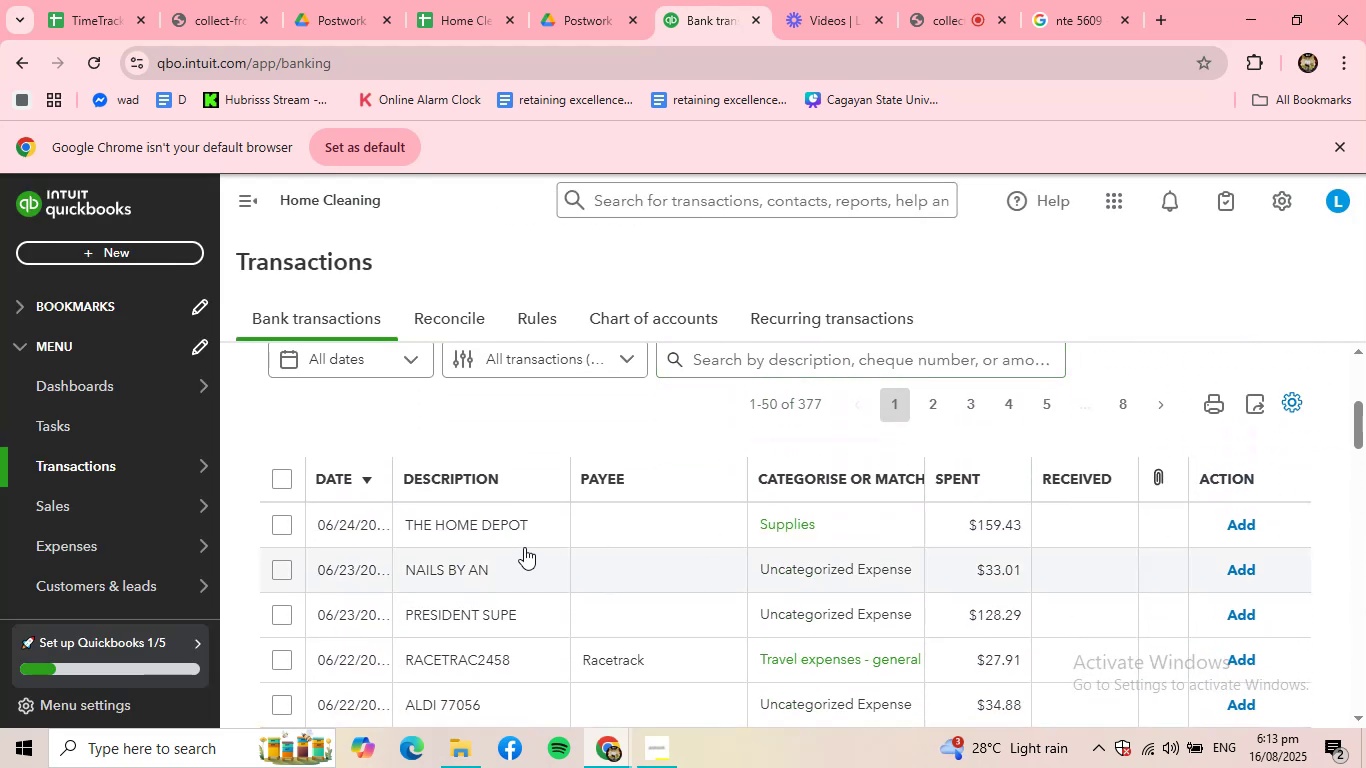 
left_click([503, 535])
 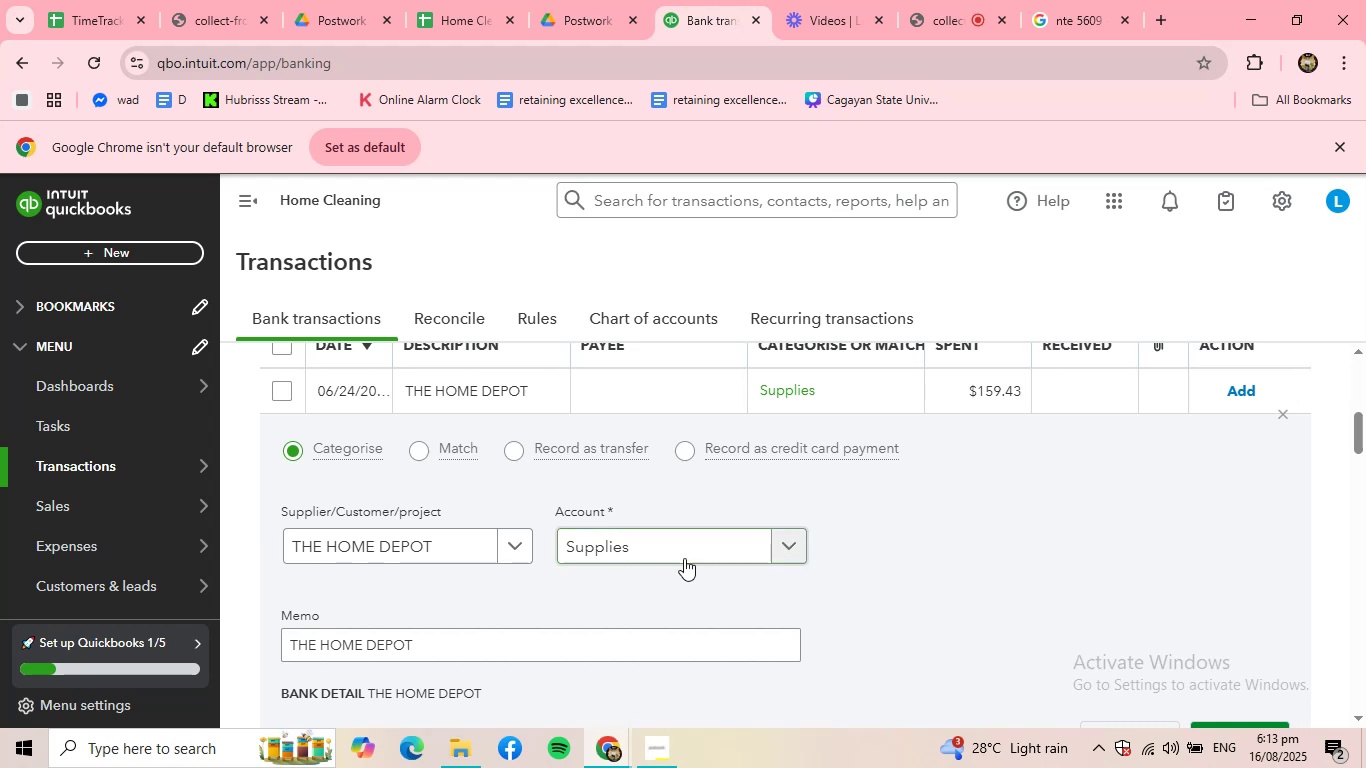 
scroll: coordinate [630, 633], scroll_direction: down, amount: 1.0
 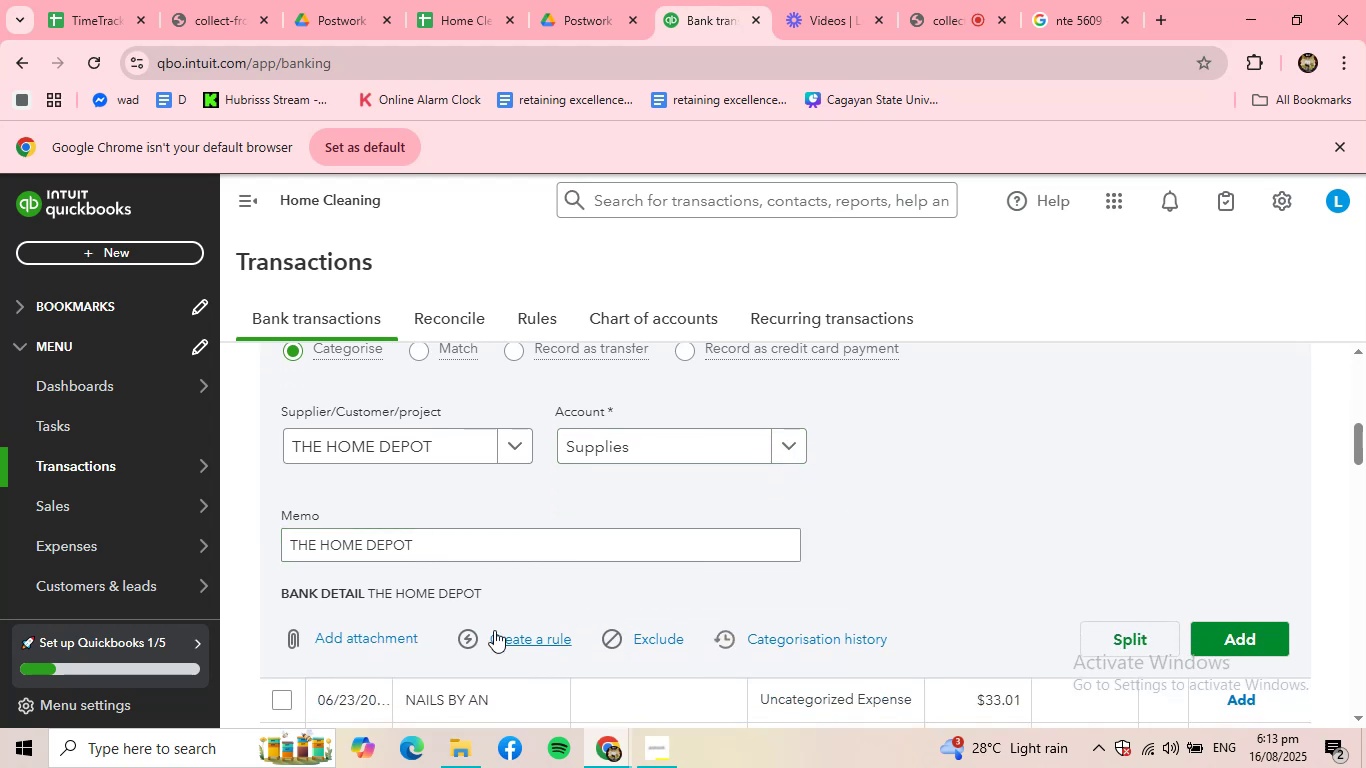 
left_click([502, 636])
 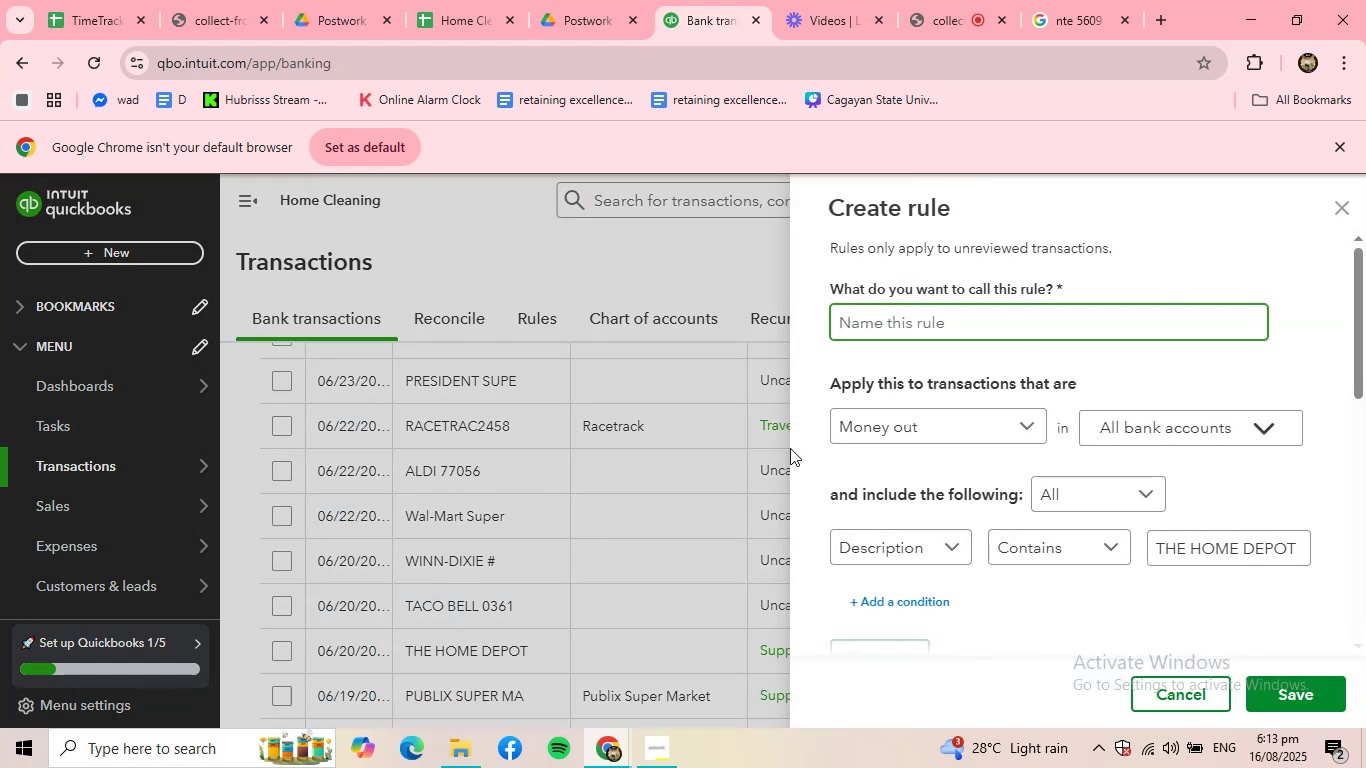 
type(the home depot)
 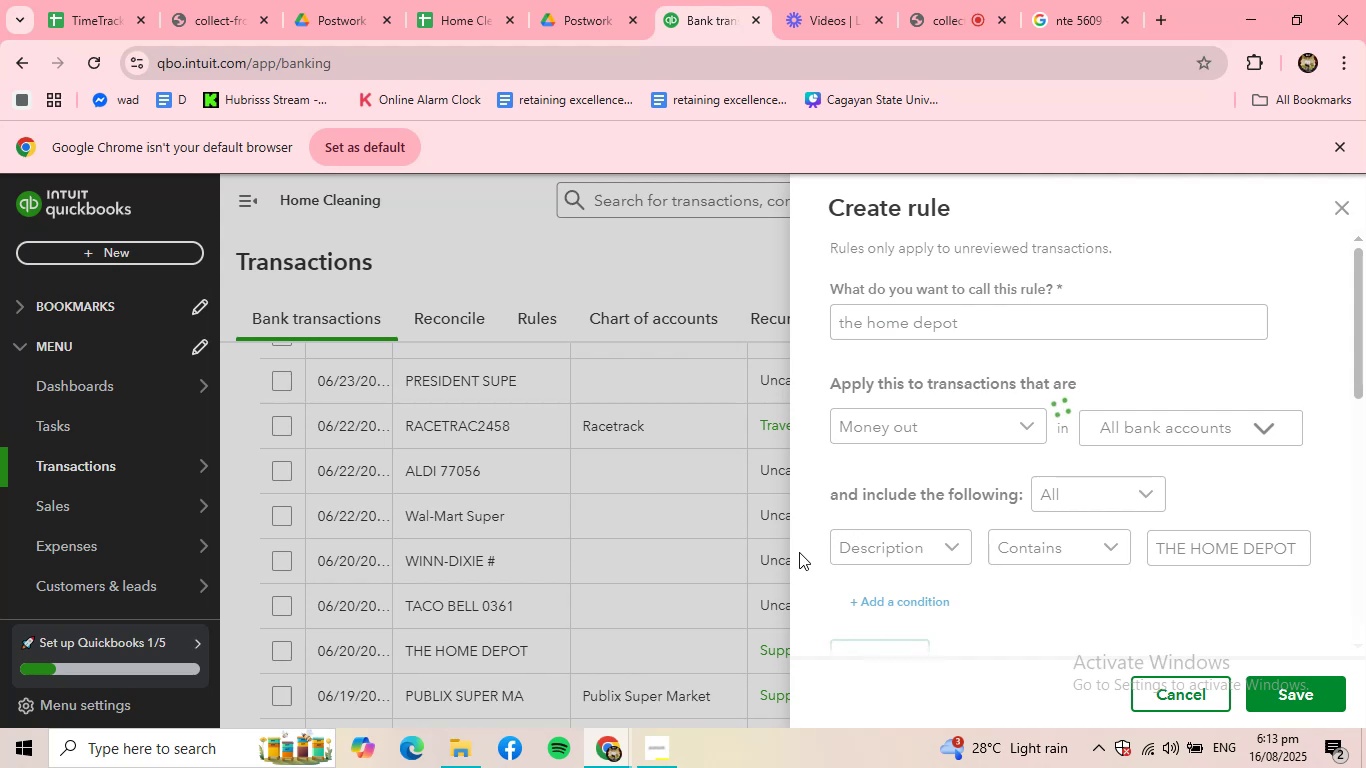 
wait(7.19)
 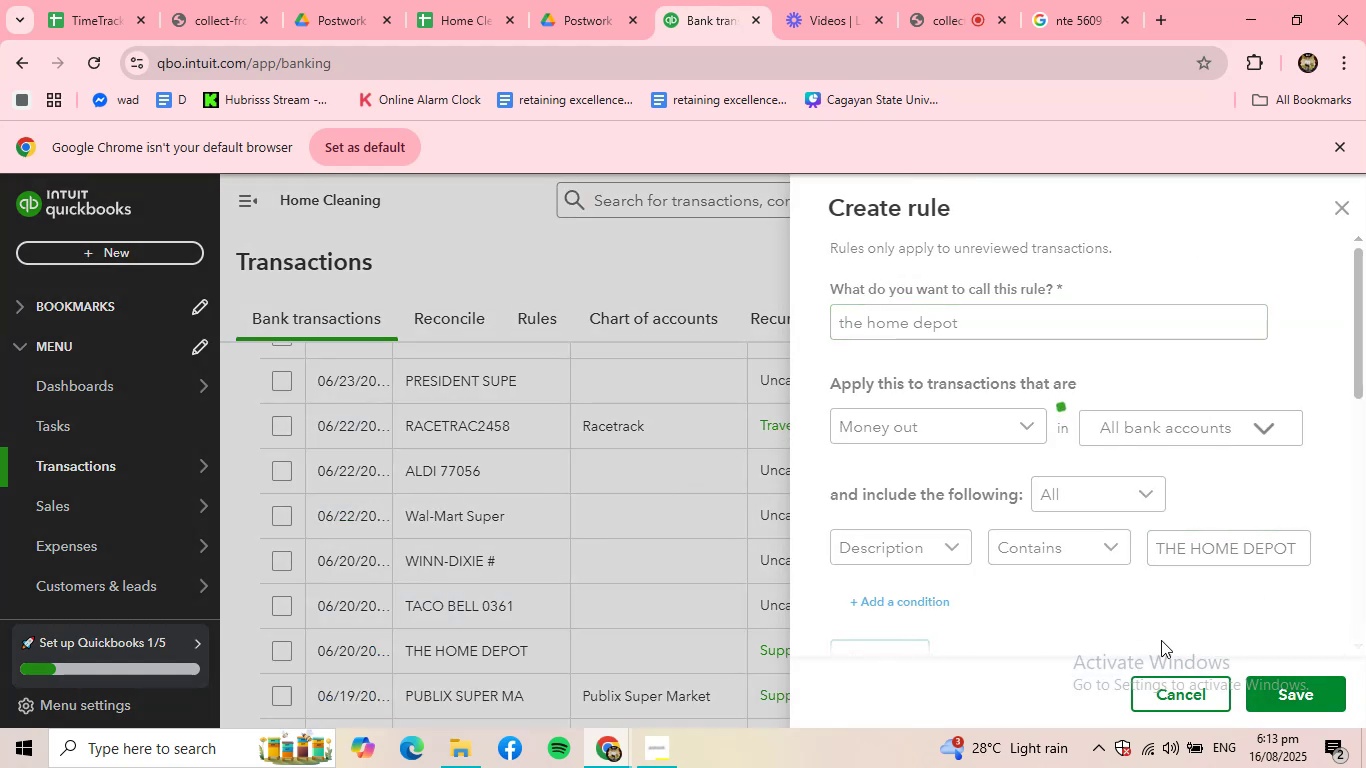 
scroll: coordinate [689, 503], scroll_direction: up, amount: 6.0
 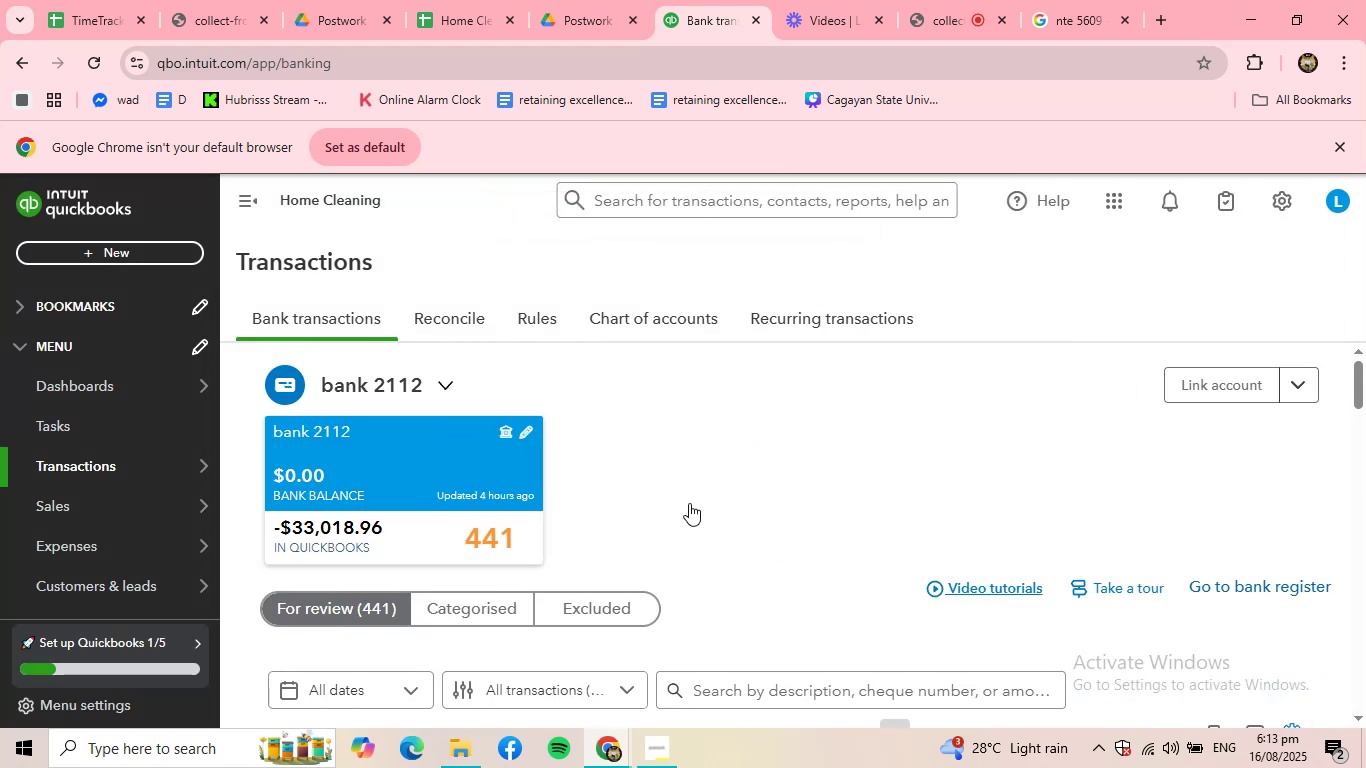 
scroll: coordinate [689, 503], scroll_direction: down, amount: 4.0
 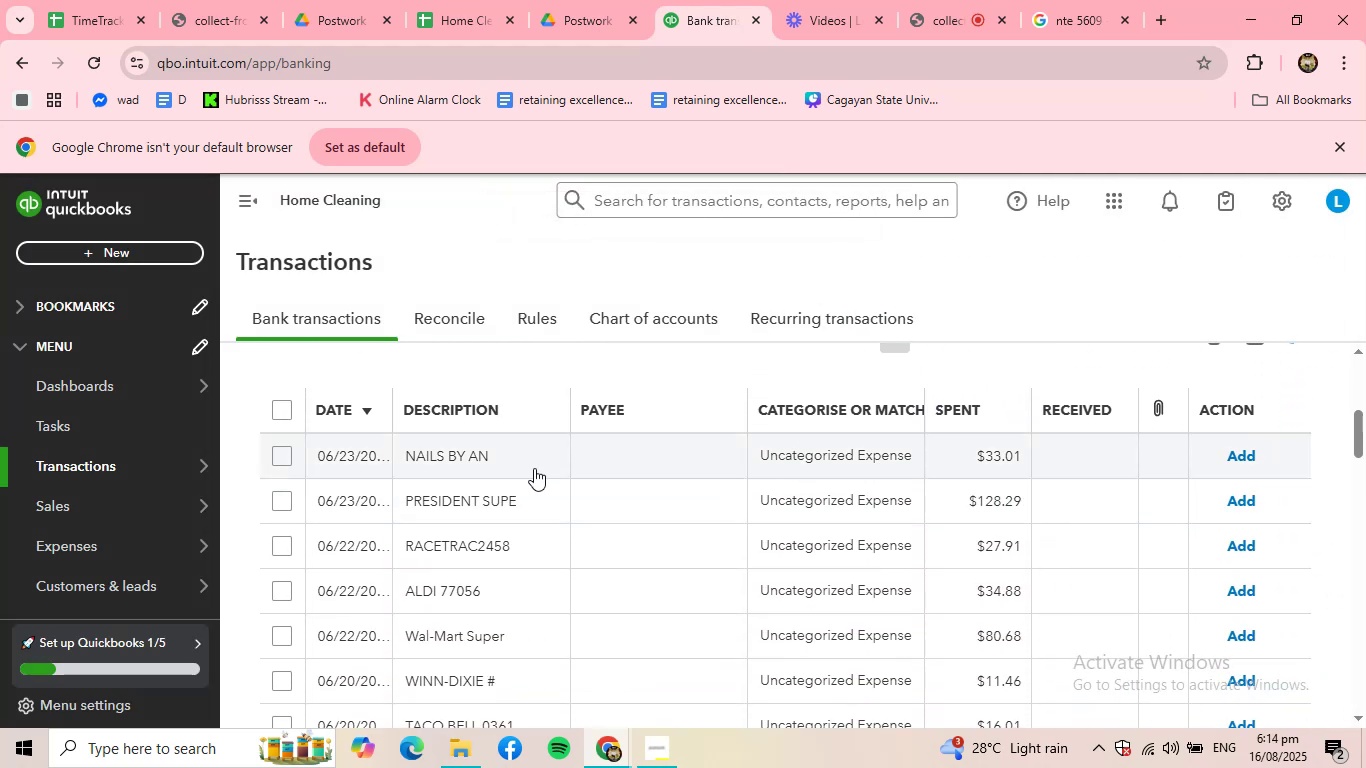 
left_click([534, 468])
 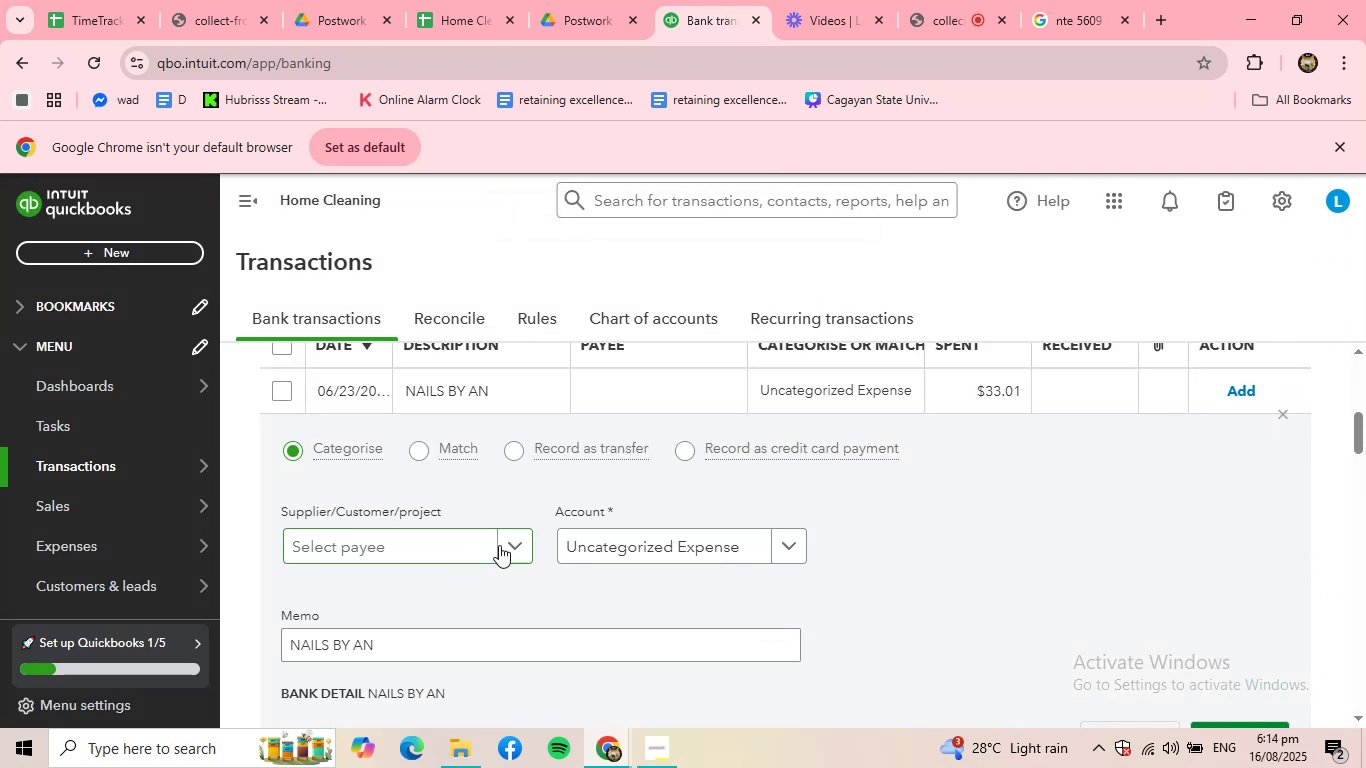 
left_click([458, 540])
 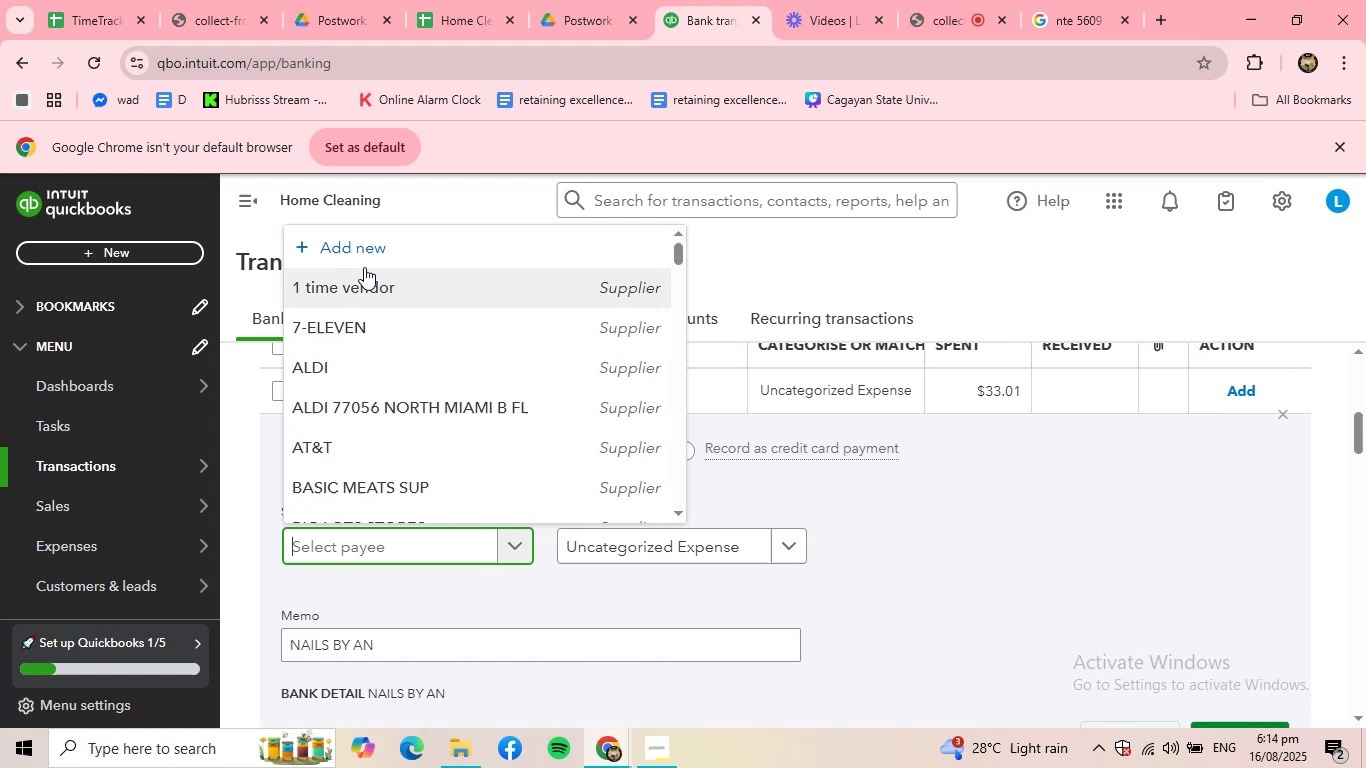 
left_click([364, 262])
 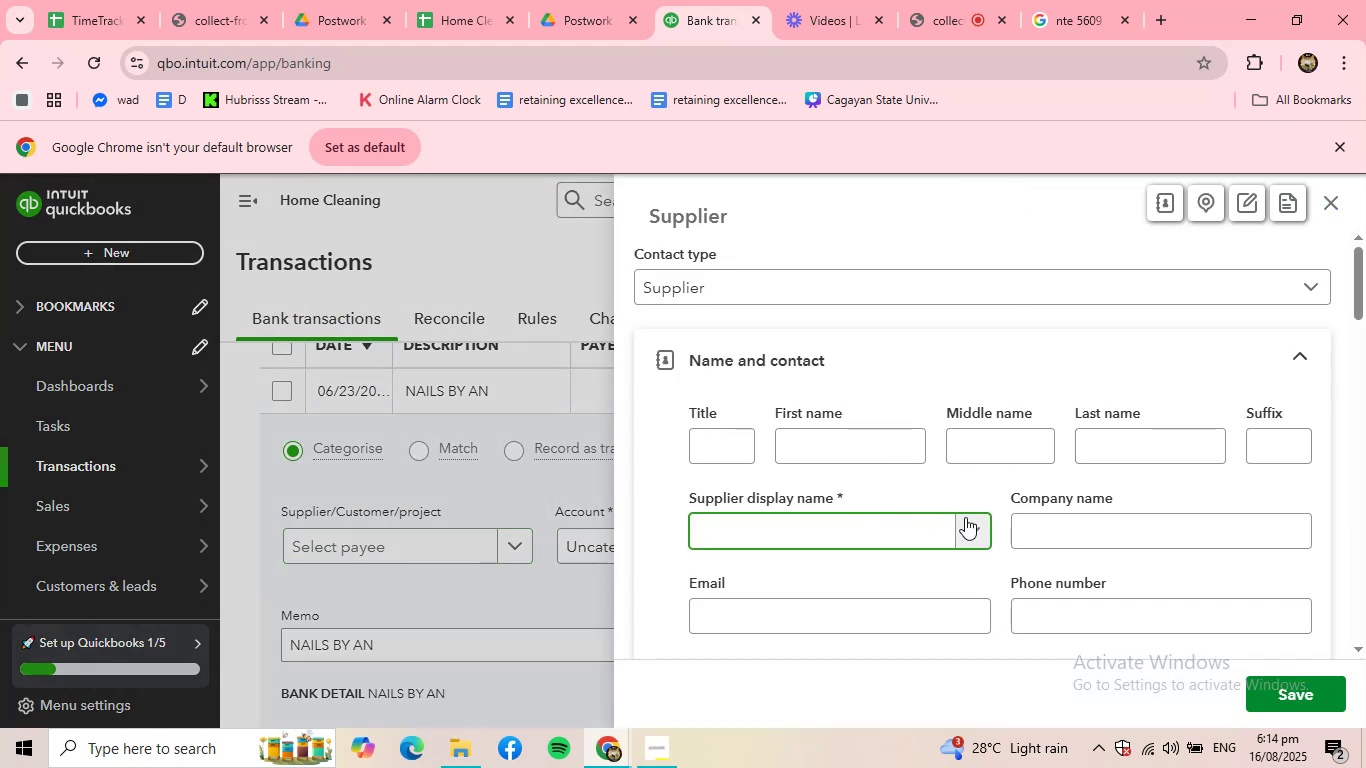 
left_click([854, 530])
 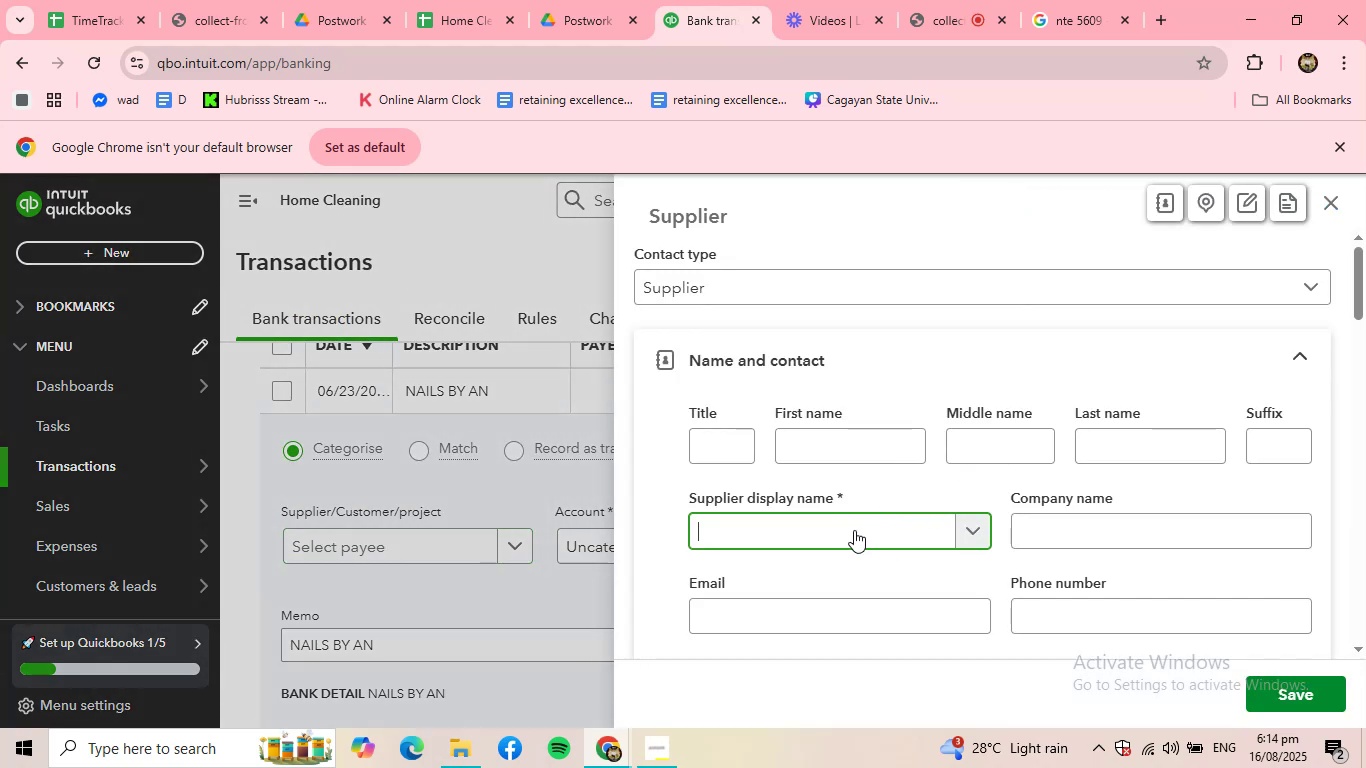 
type(nails by ann)
 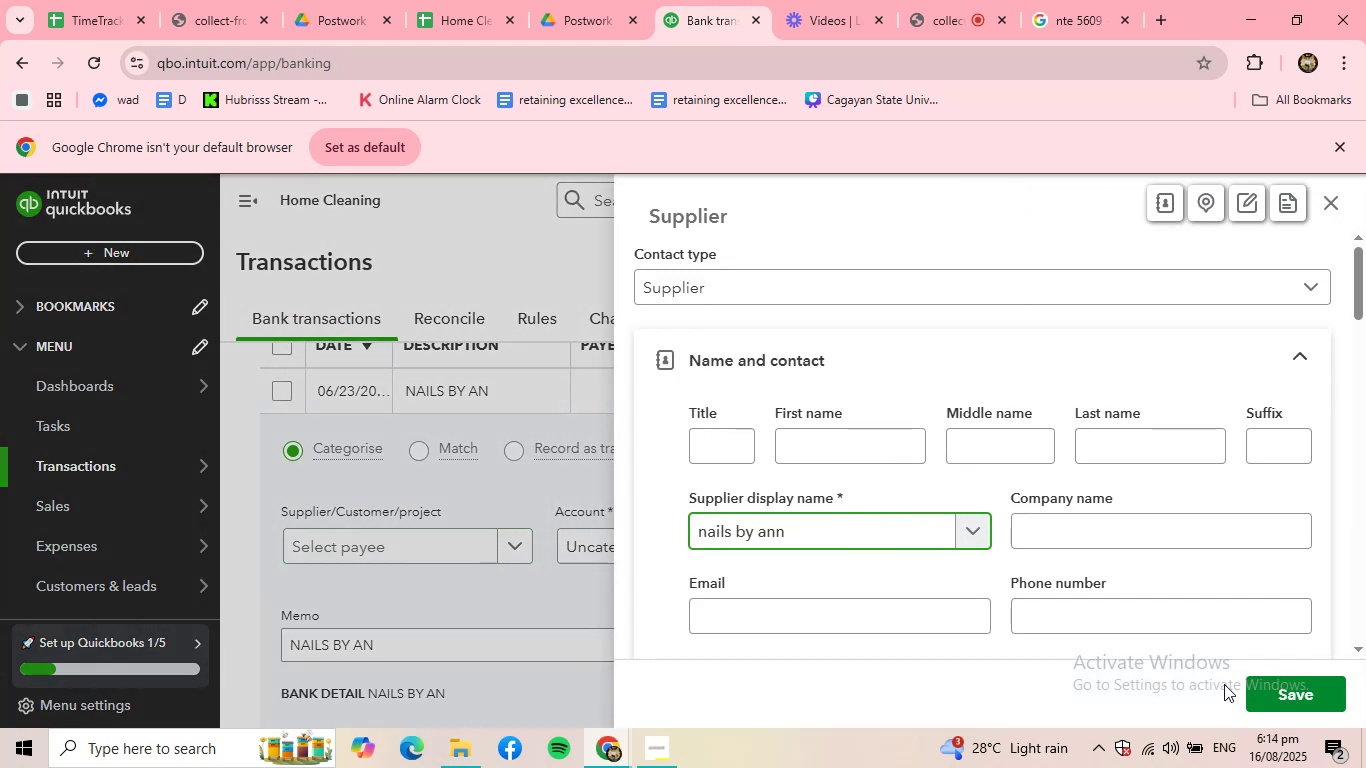 
left_click([1285, 696])
 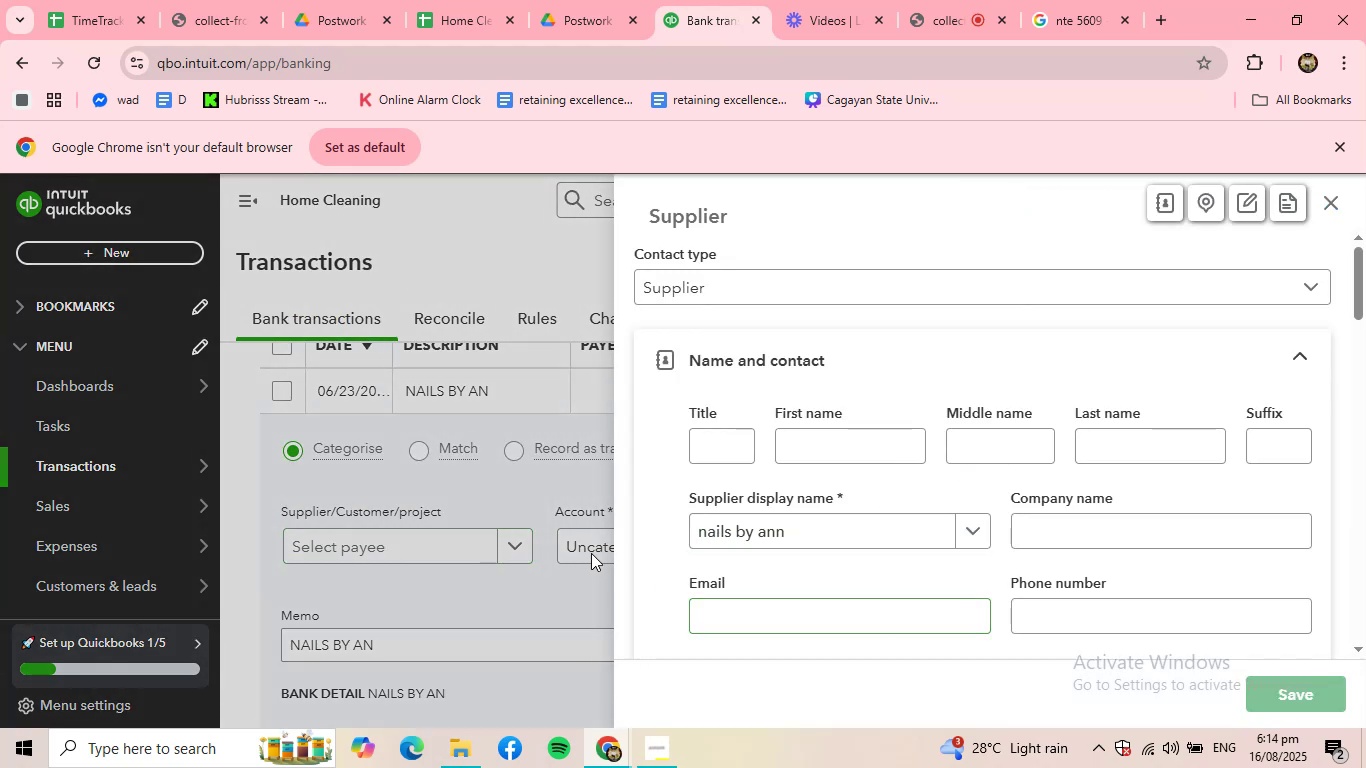 
left_click([590, 553])
 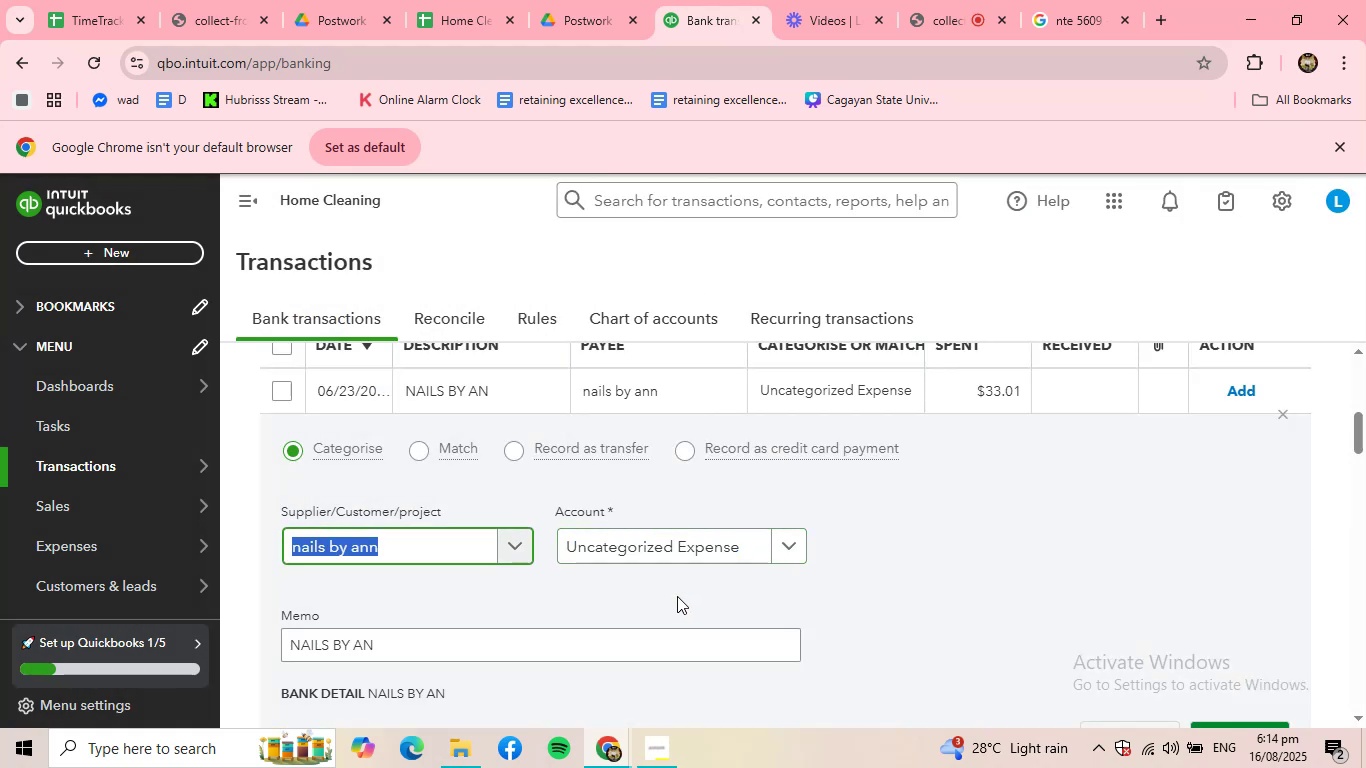 
left_click([673, 554])
 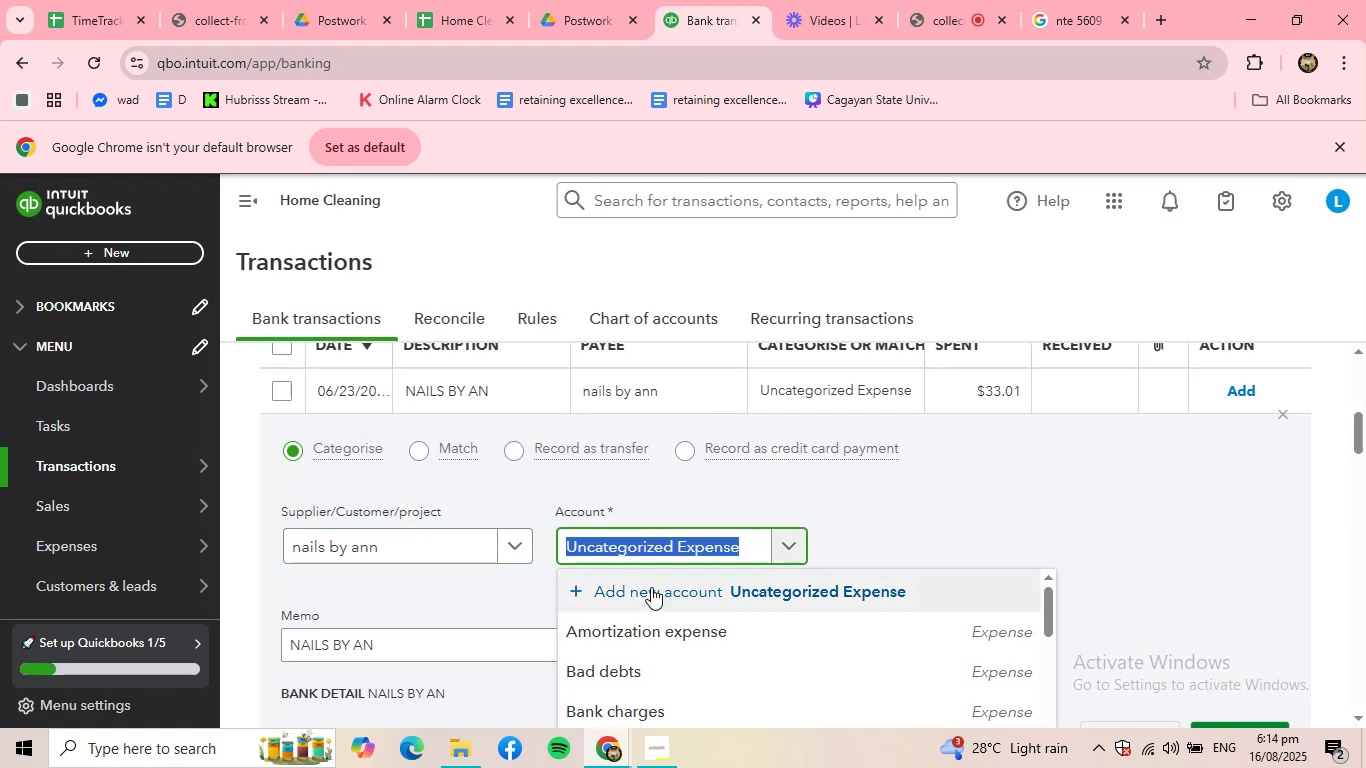 
double_click([649, 586])
 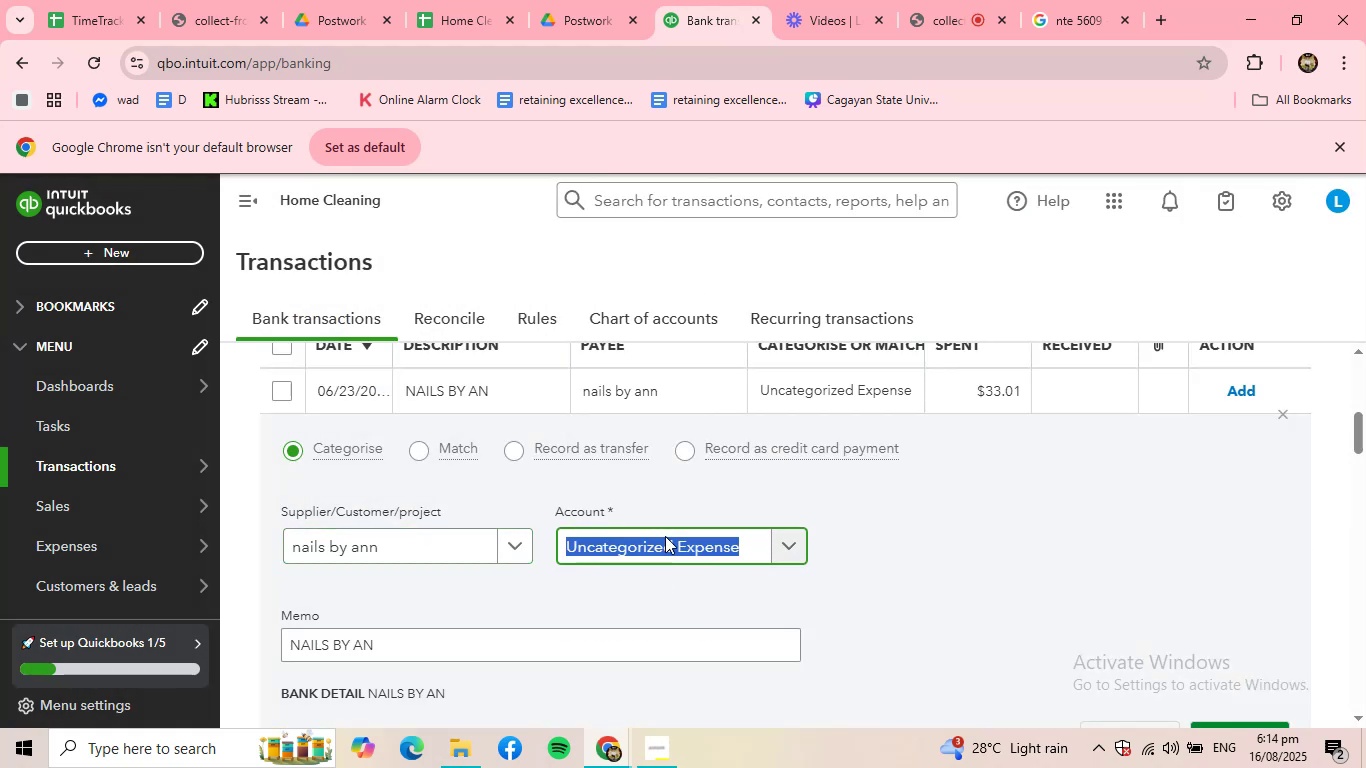 
left_click([665, 536])
 